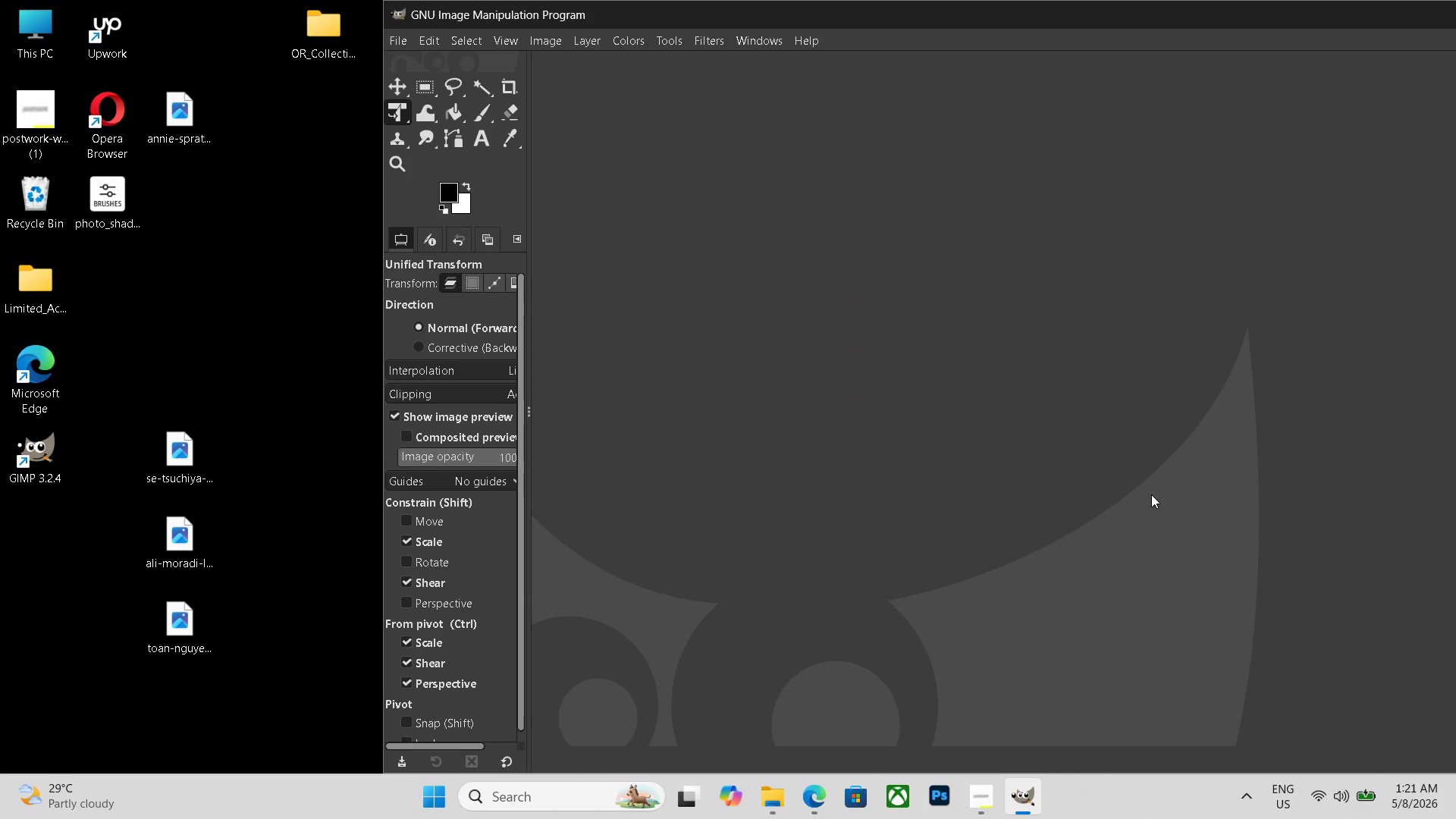 
key(Control+N)
 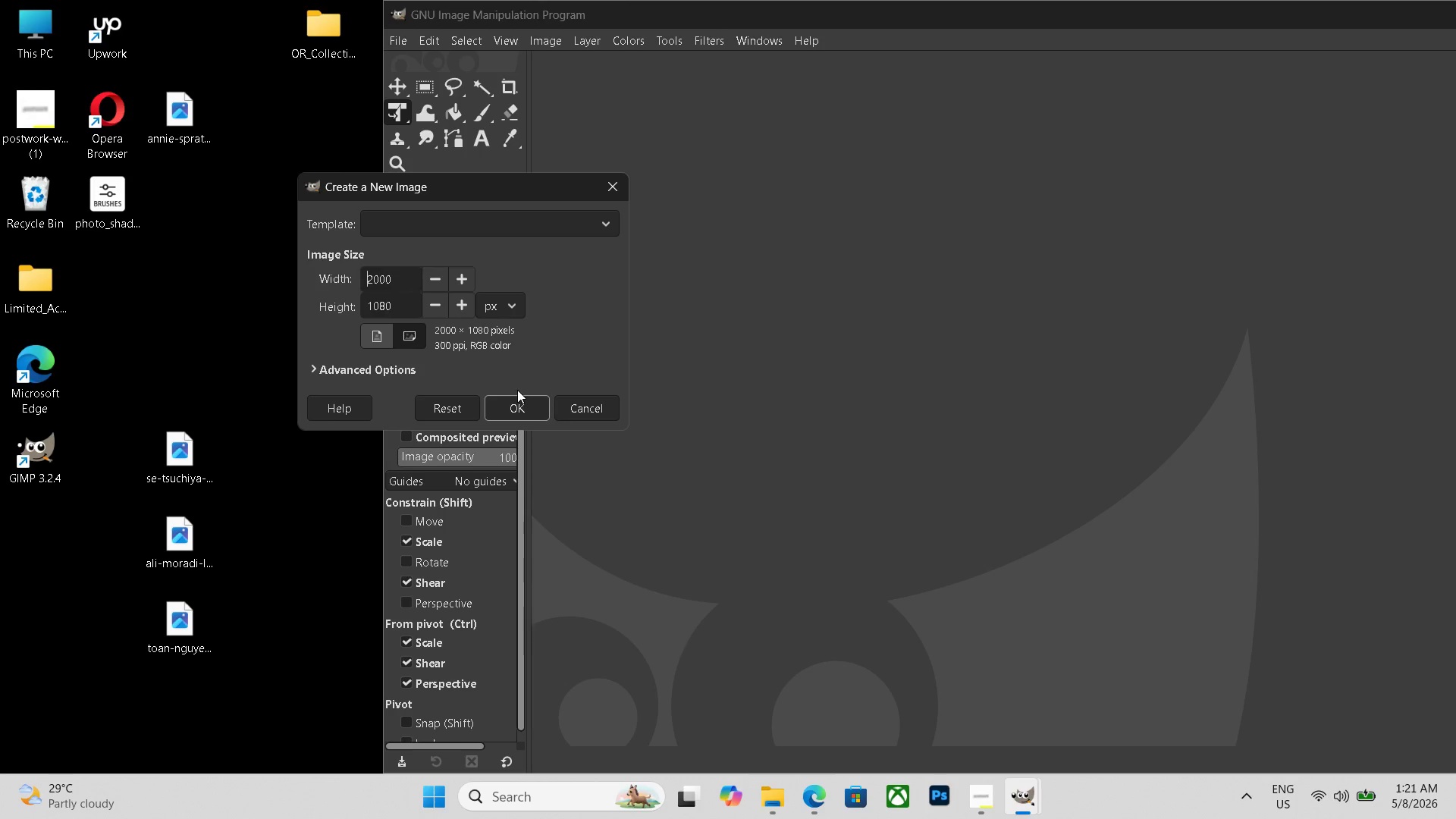 
double_click([517, 400])
 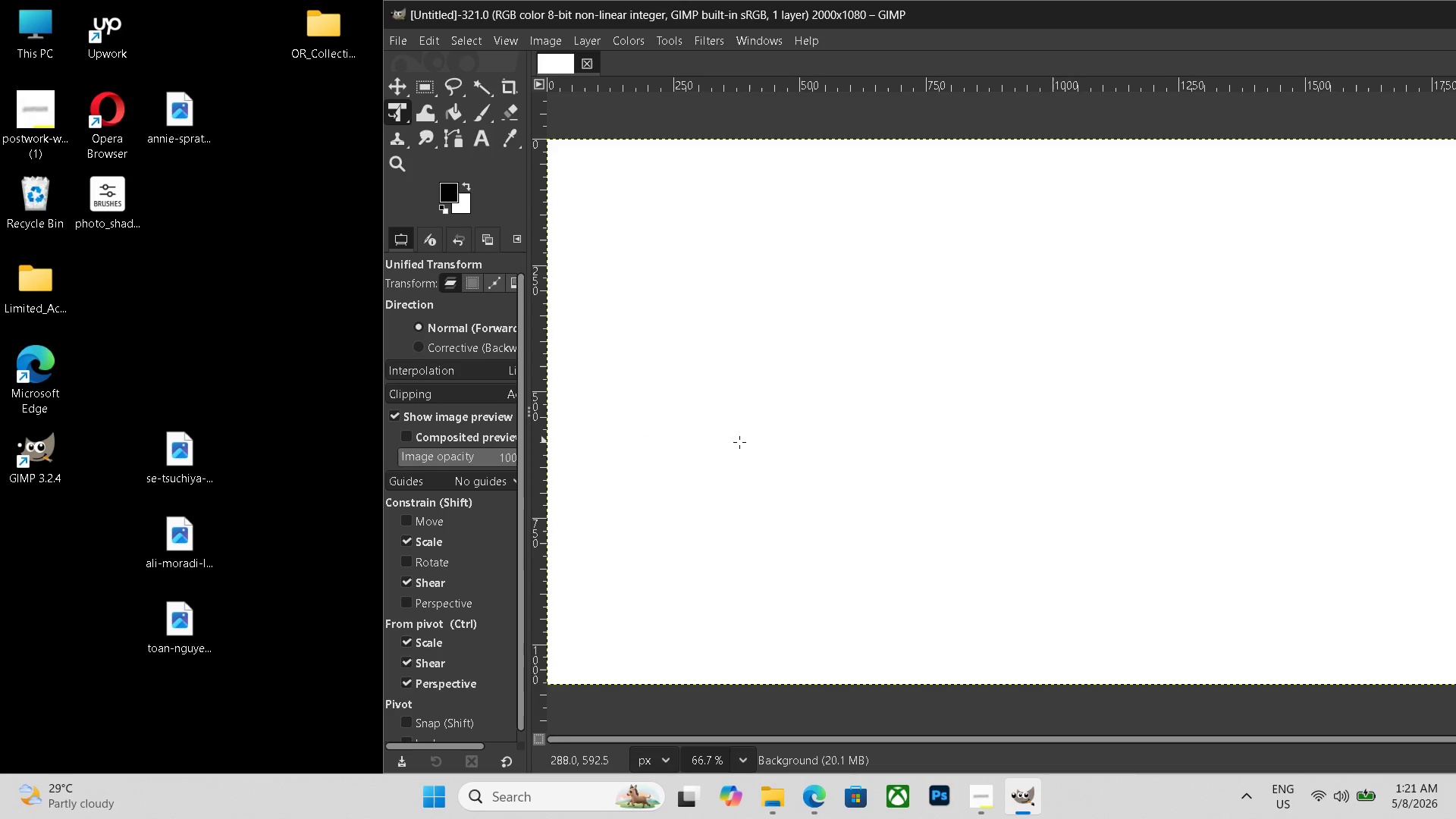 
hold_key(key=ControlLeft, duration=0.64)
scroll: coordinate [791, 442], scroll_direction: down, amount: 5.0
 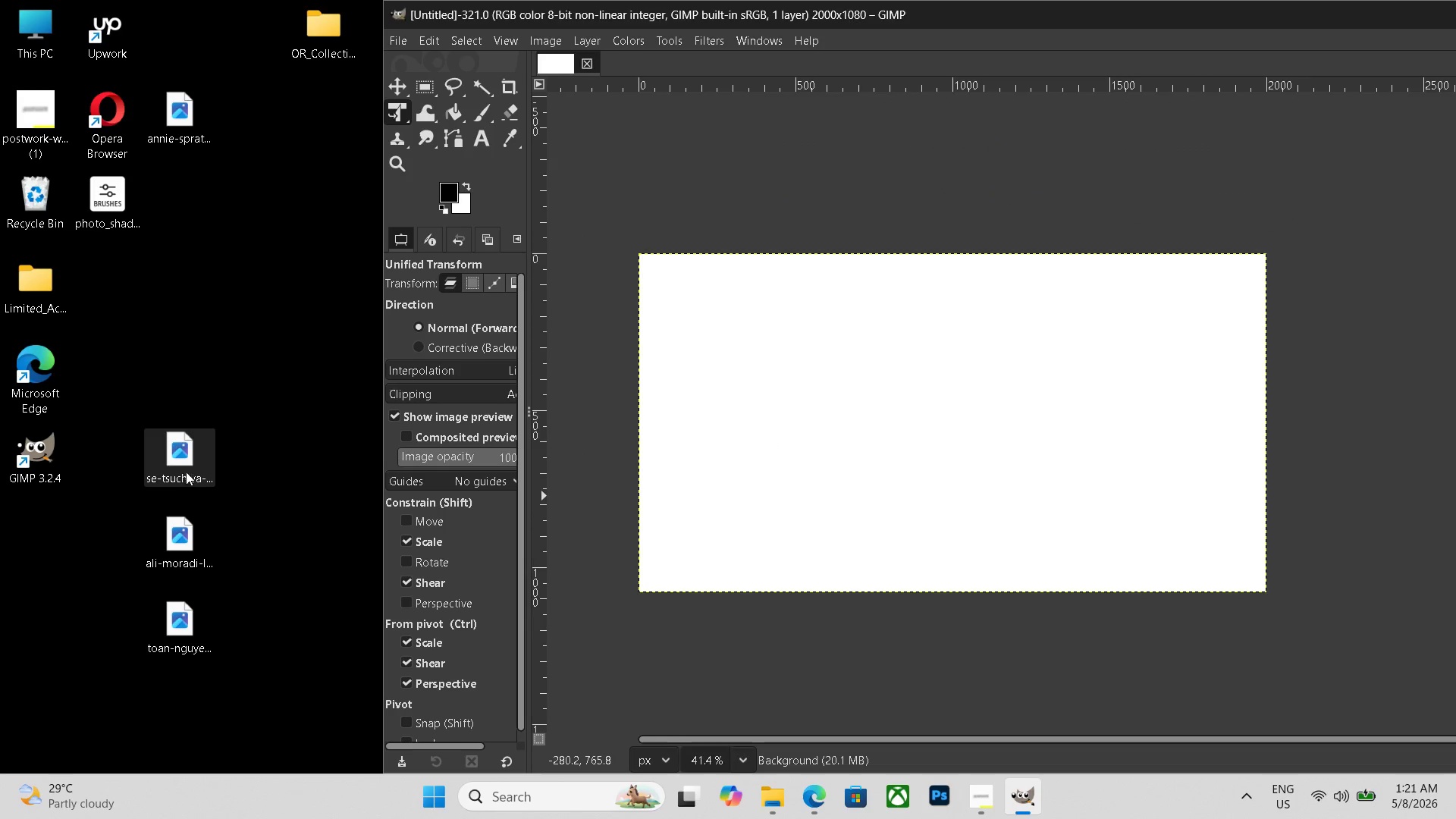 
left_click_drag(start_coordinate=[190, 469], to_coordinate=[925, 418])
 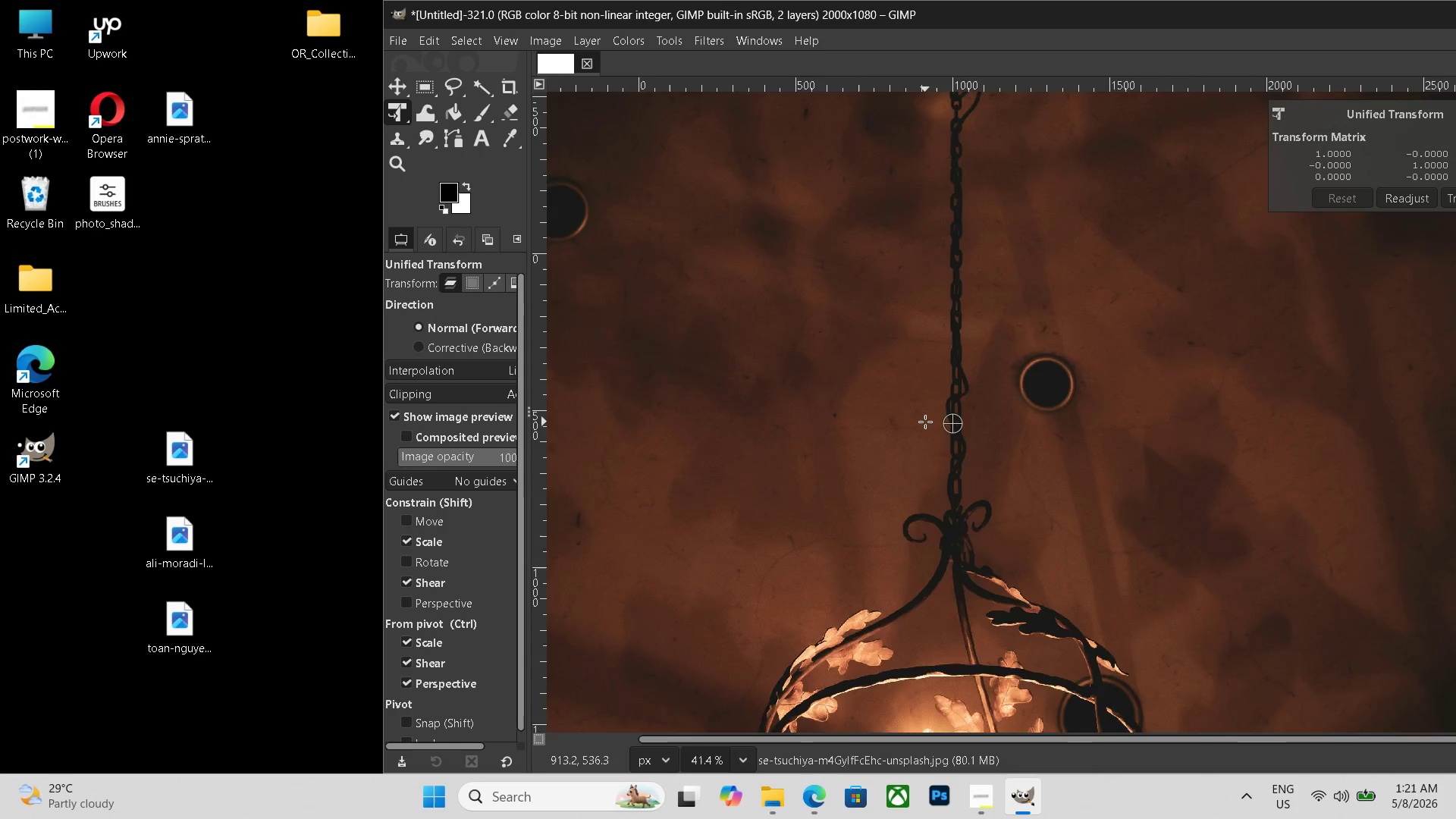 
hold_key(key=ControlLeft, duration=0.92)
scroll: coordinate [925, 422], scroll_direction: down, amount: 20.0
 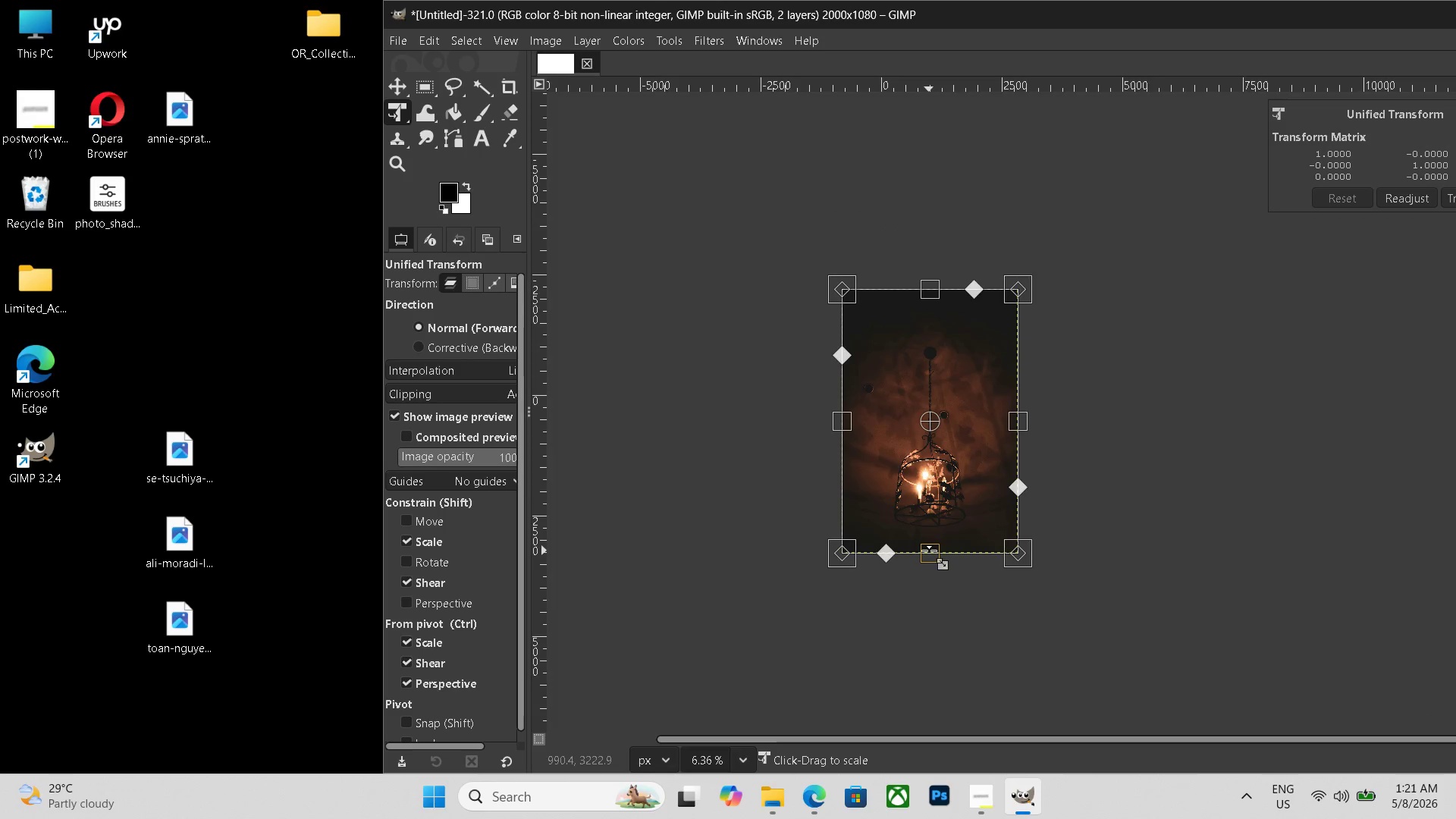 
hold_key(key=ControlLeft, duration=0.5)
scroll: coordinate [929, 551], scroll_direction: up, amount: 3.0
 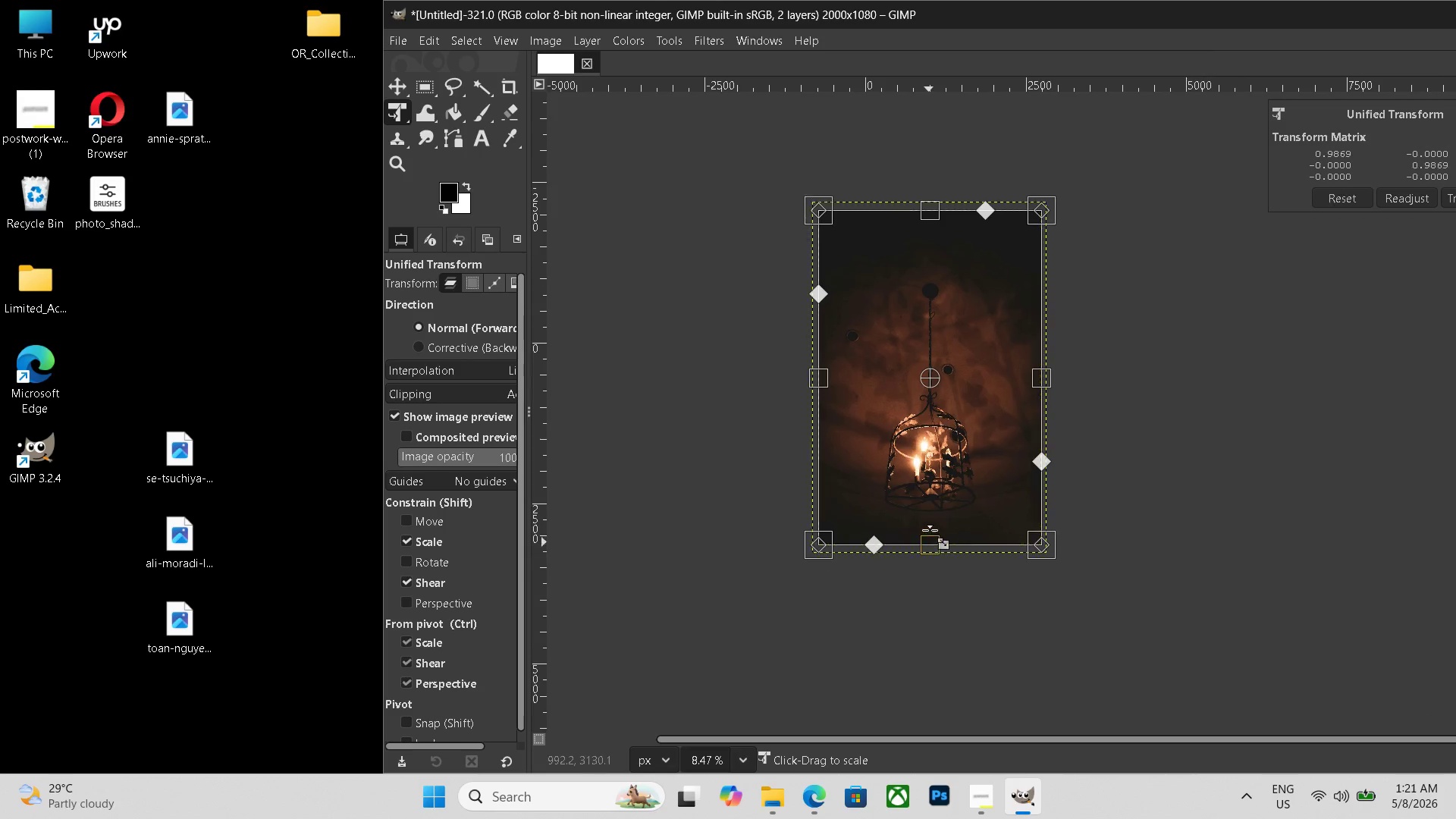 
left_click_drag(start_coordinate=[929, 551], to_coordinate=[934, 475])
 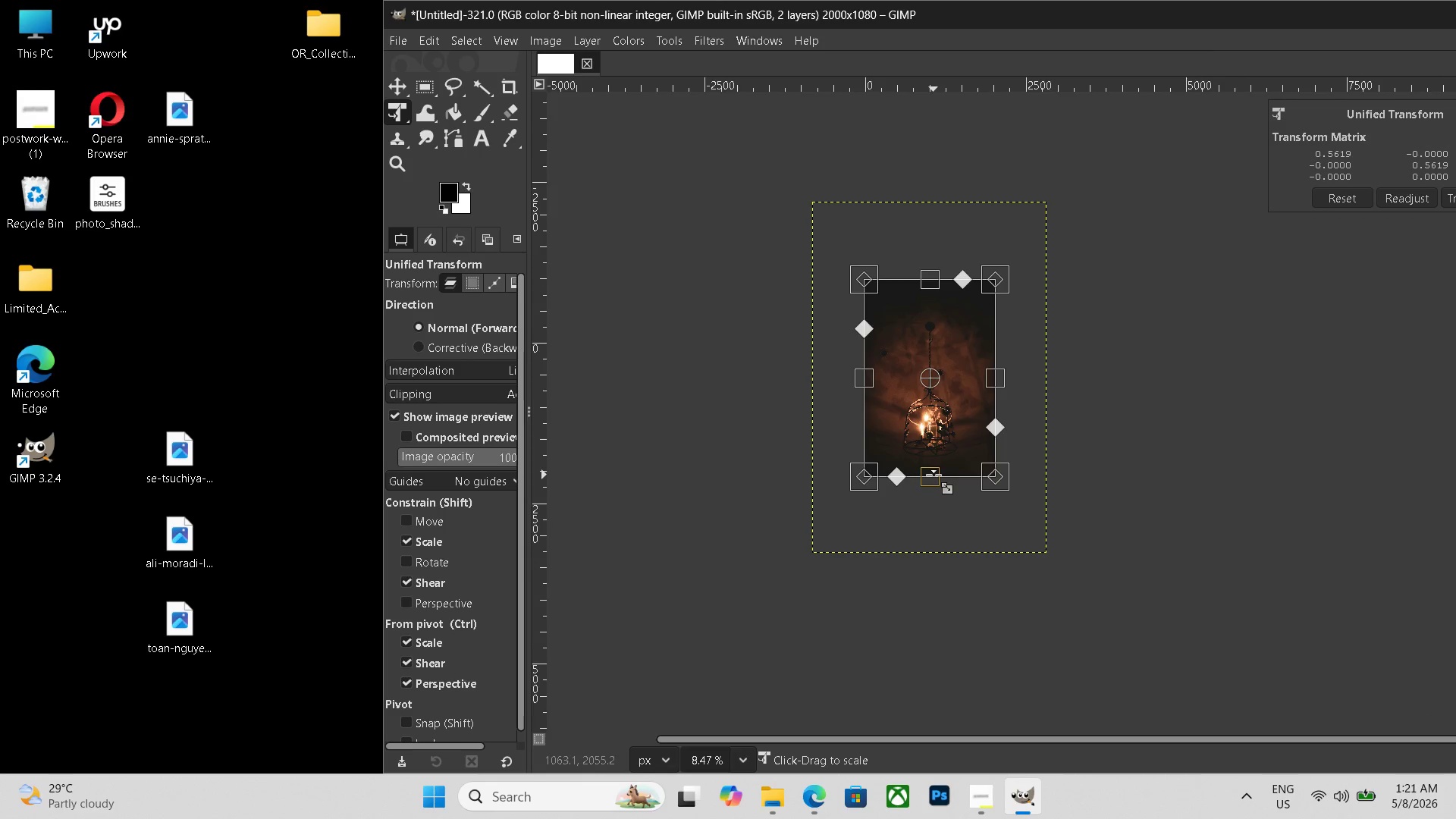 
hold_key(key=ControlLeft, duration=0.31)
 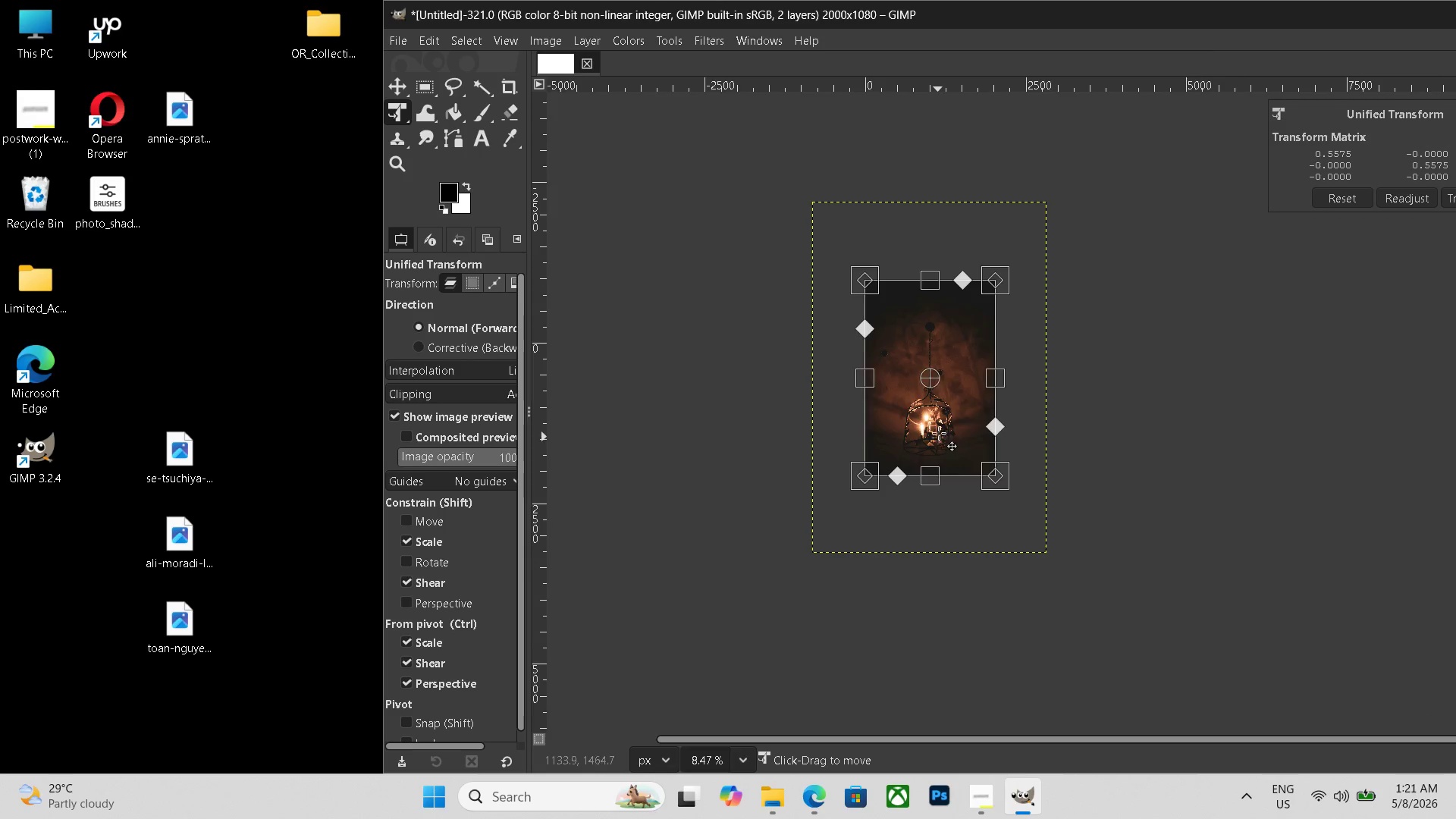 
left_click_drag(start_coordinate=[938, 437], to_coordinate=[936, 397])
 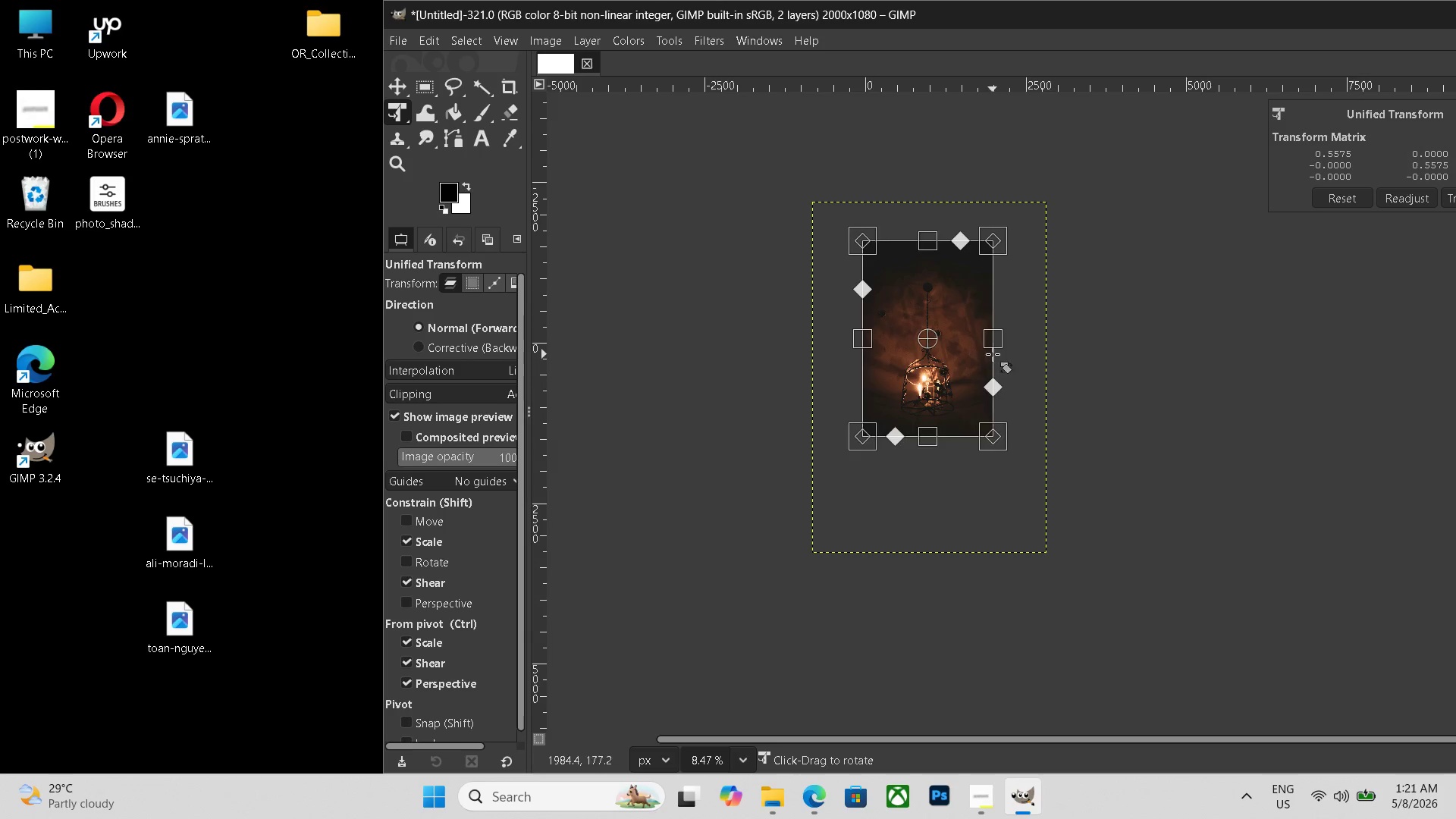 
left_click_drag(start_coordinate=[993, 354], to_coordinate=[996, 353])
 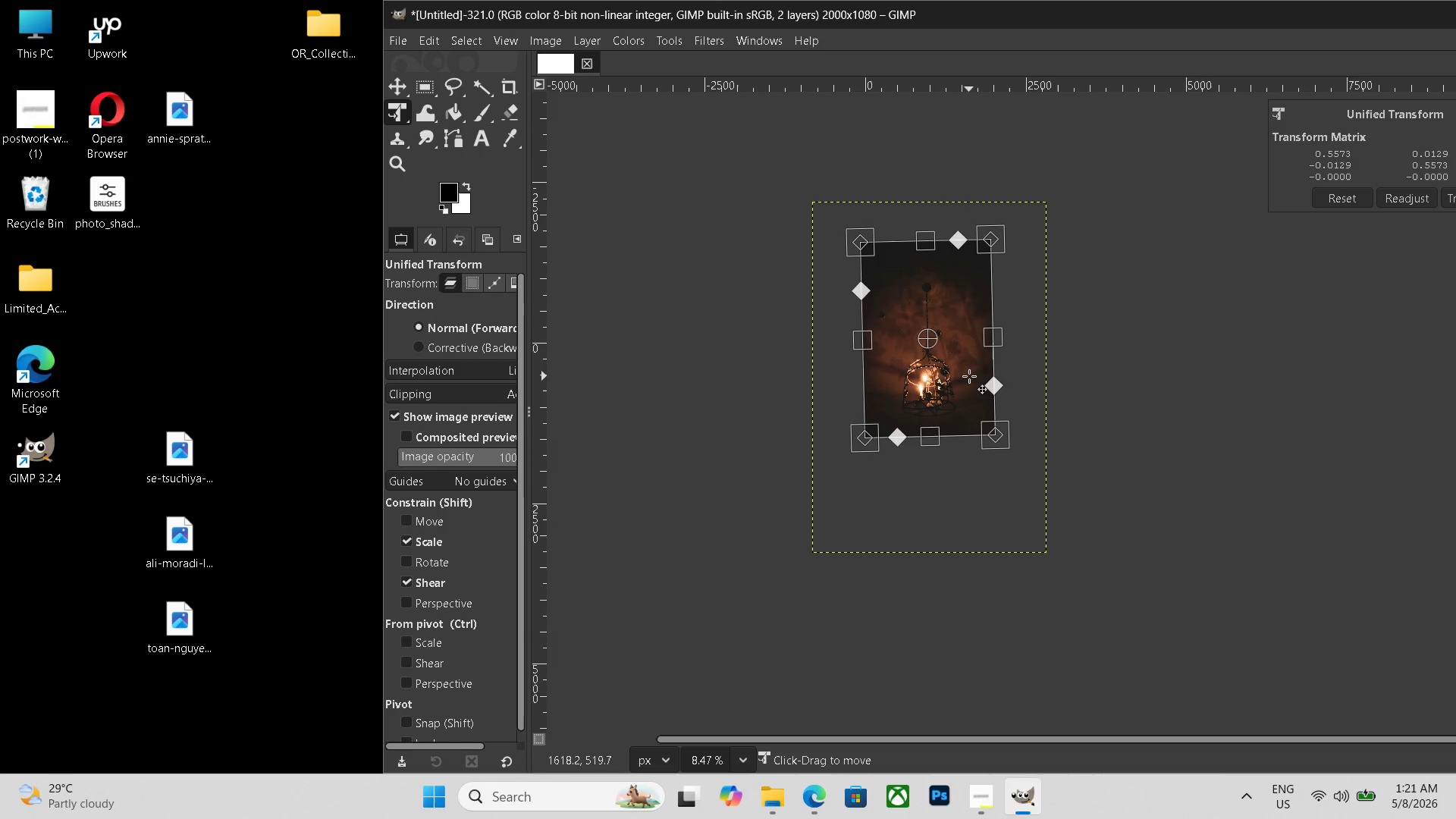 
key(Control+Z)
 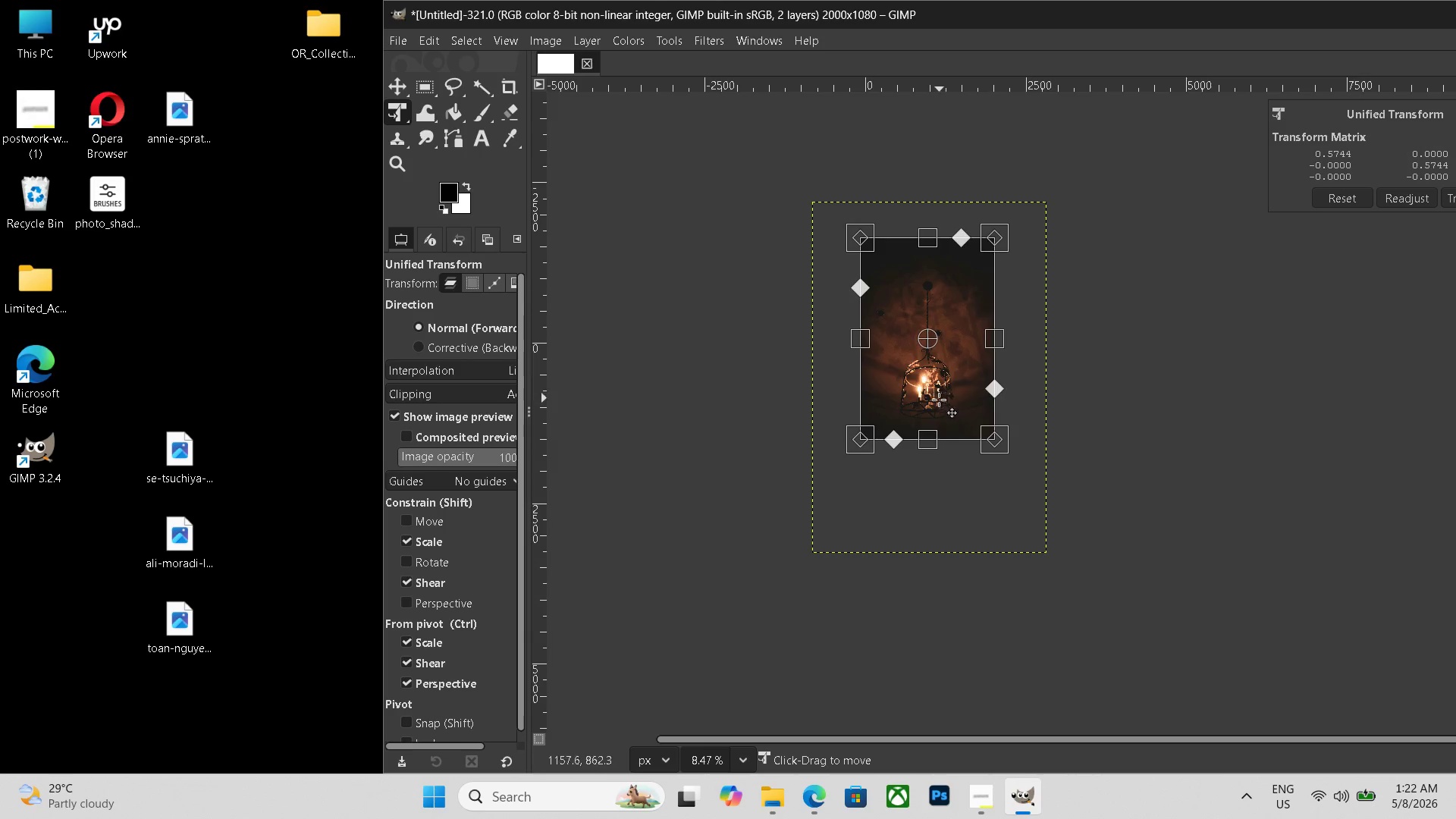 
left_click_drag(start_coordinate=[930, 415], to_coordinate=[930, 406])
 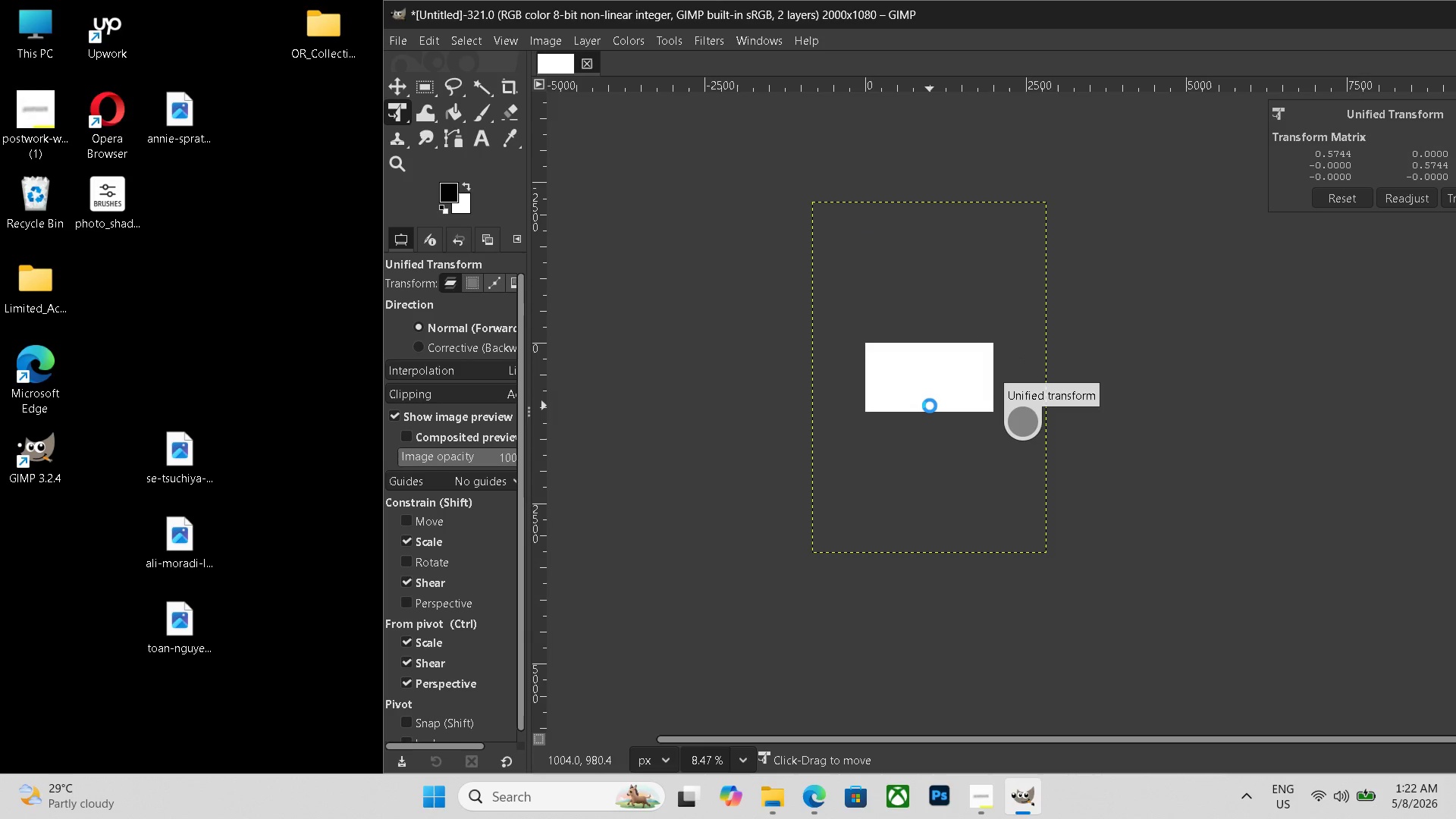 
key(Enter)
 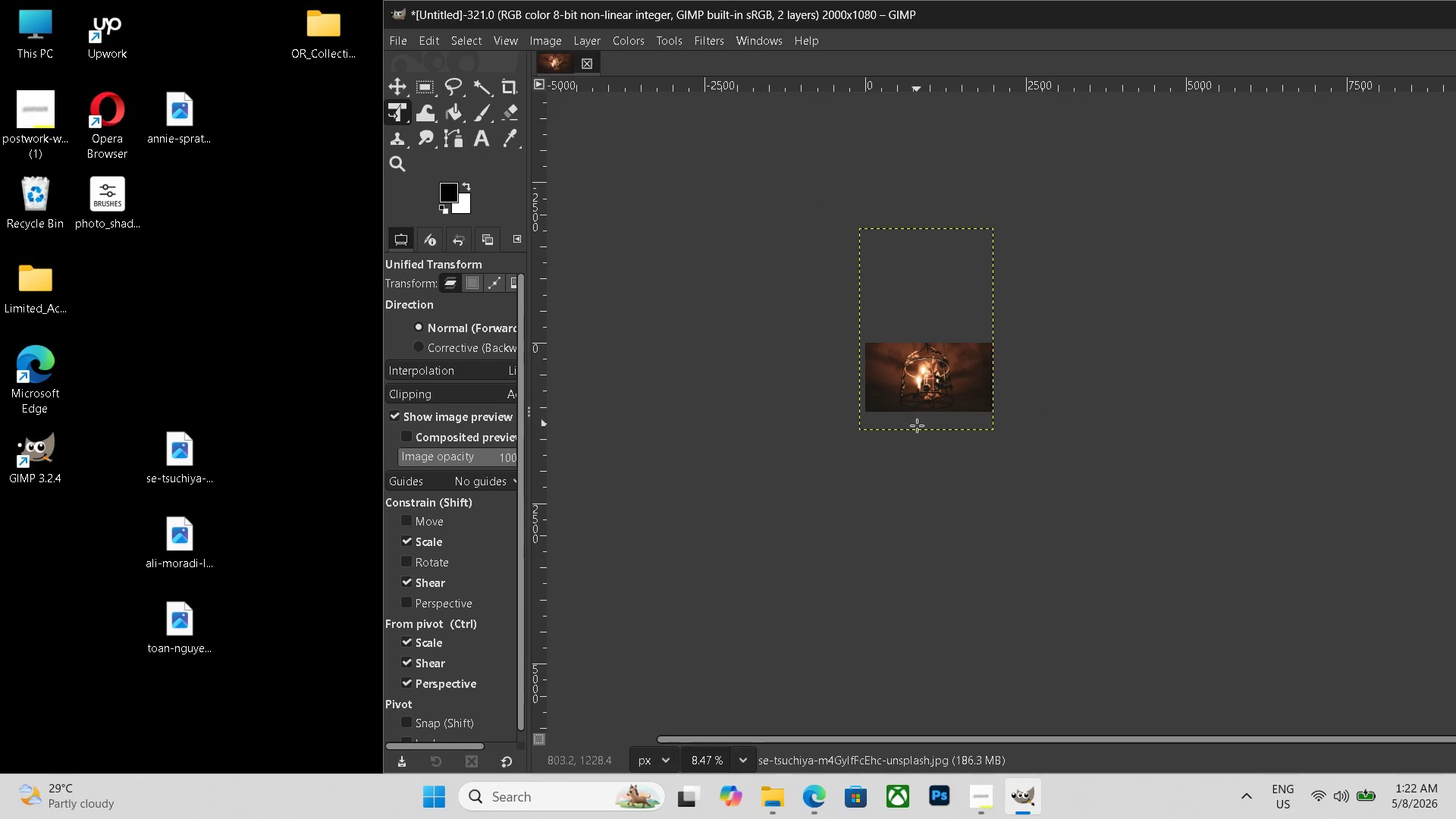 
hold_key(key=ControlLeft, duration=0.72)
 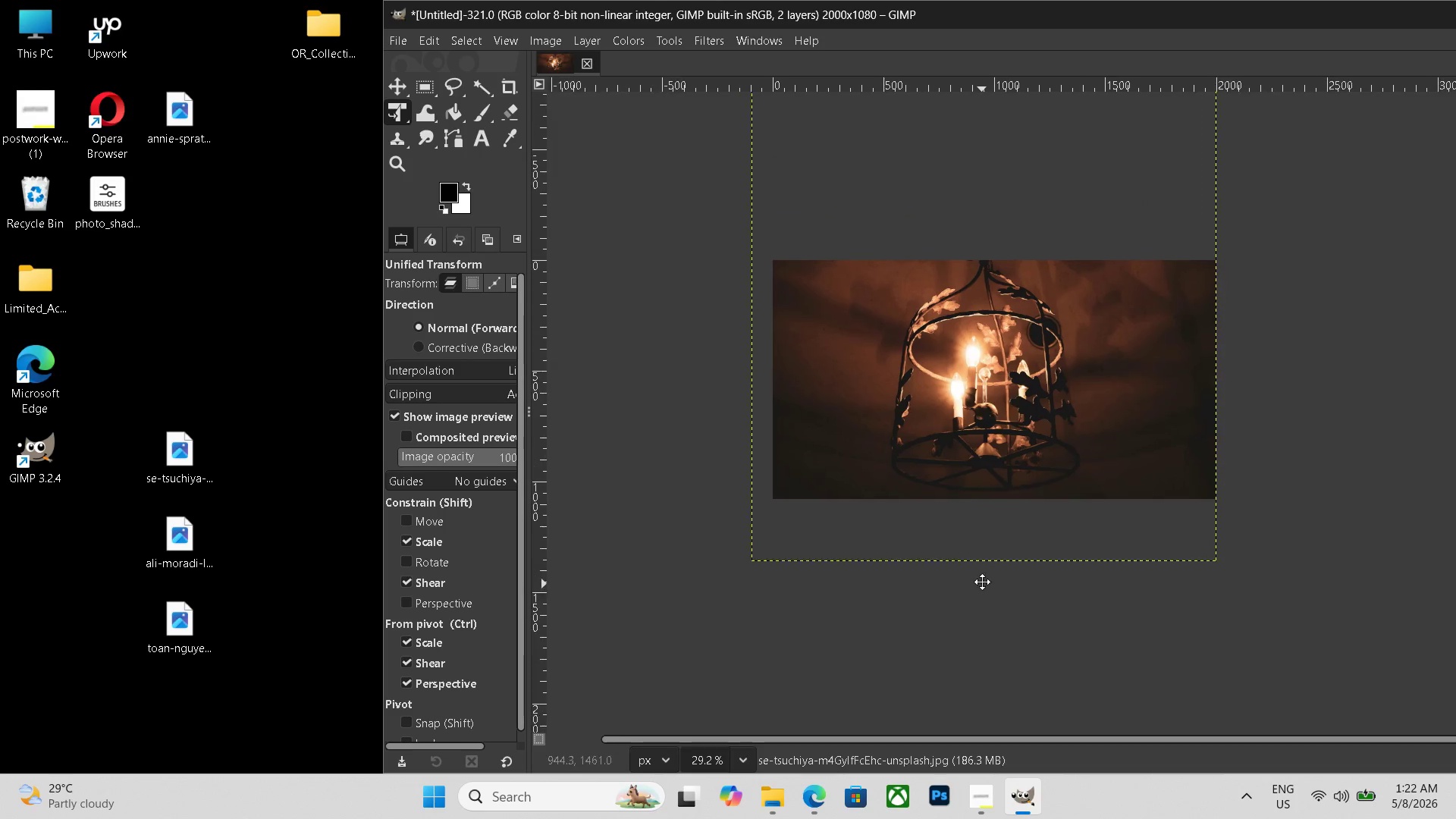 
hold_key(key=Space, duration=0.75)
 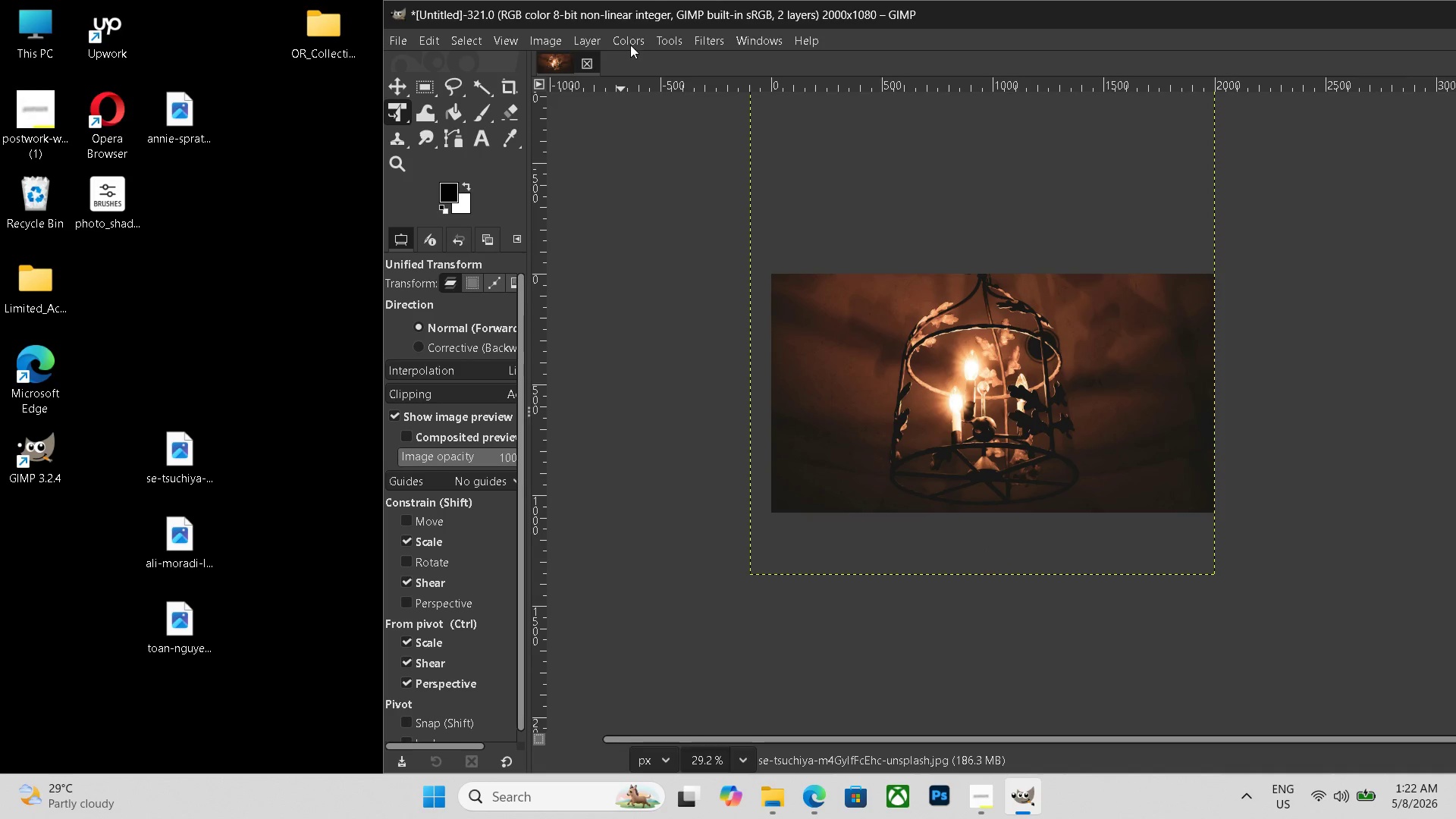 
scroll: coordinate [932, 443], scroll_direction: up, amount: 13.0
 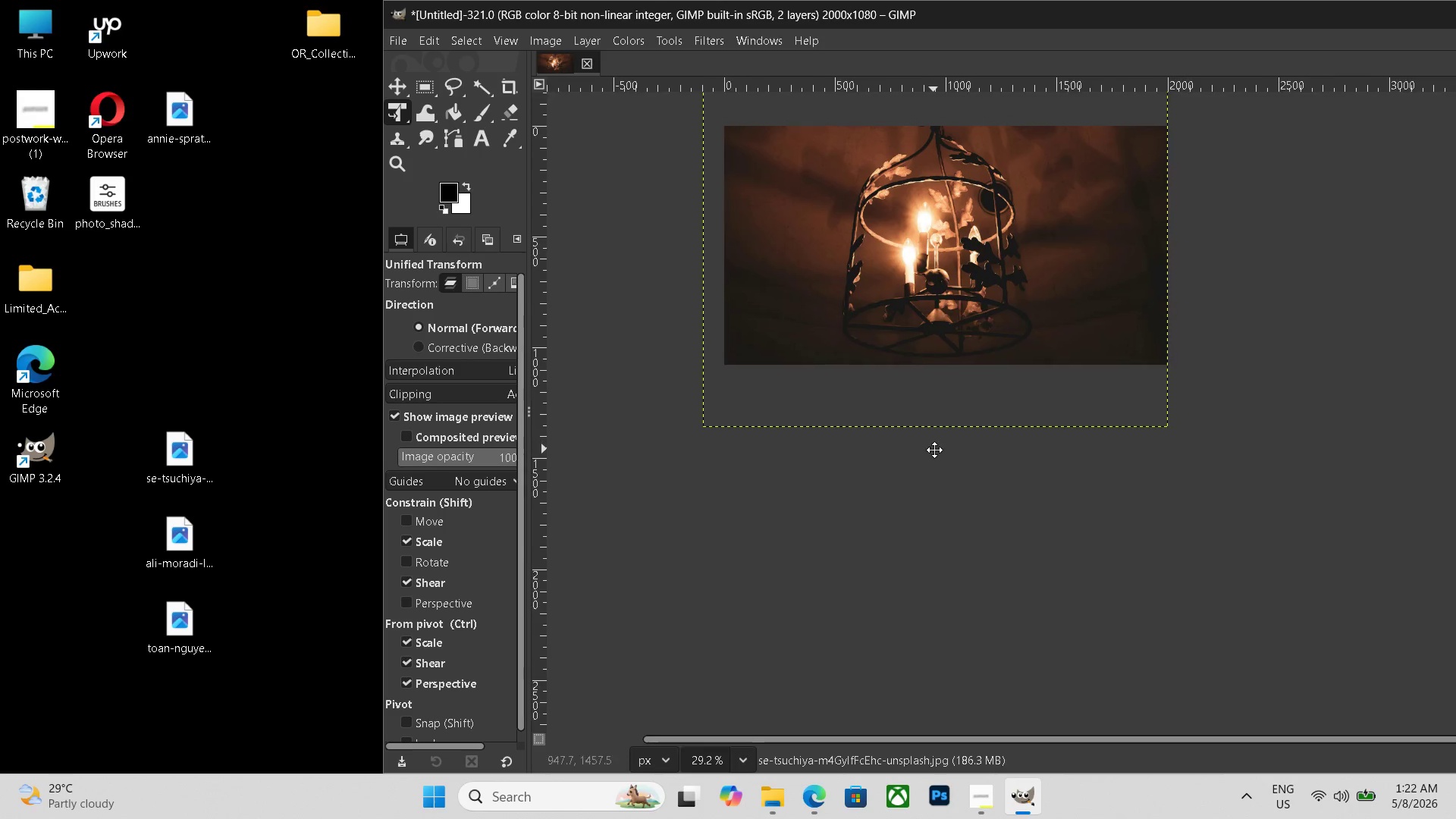 
left_click([631, 42])
 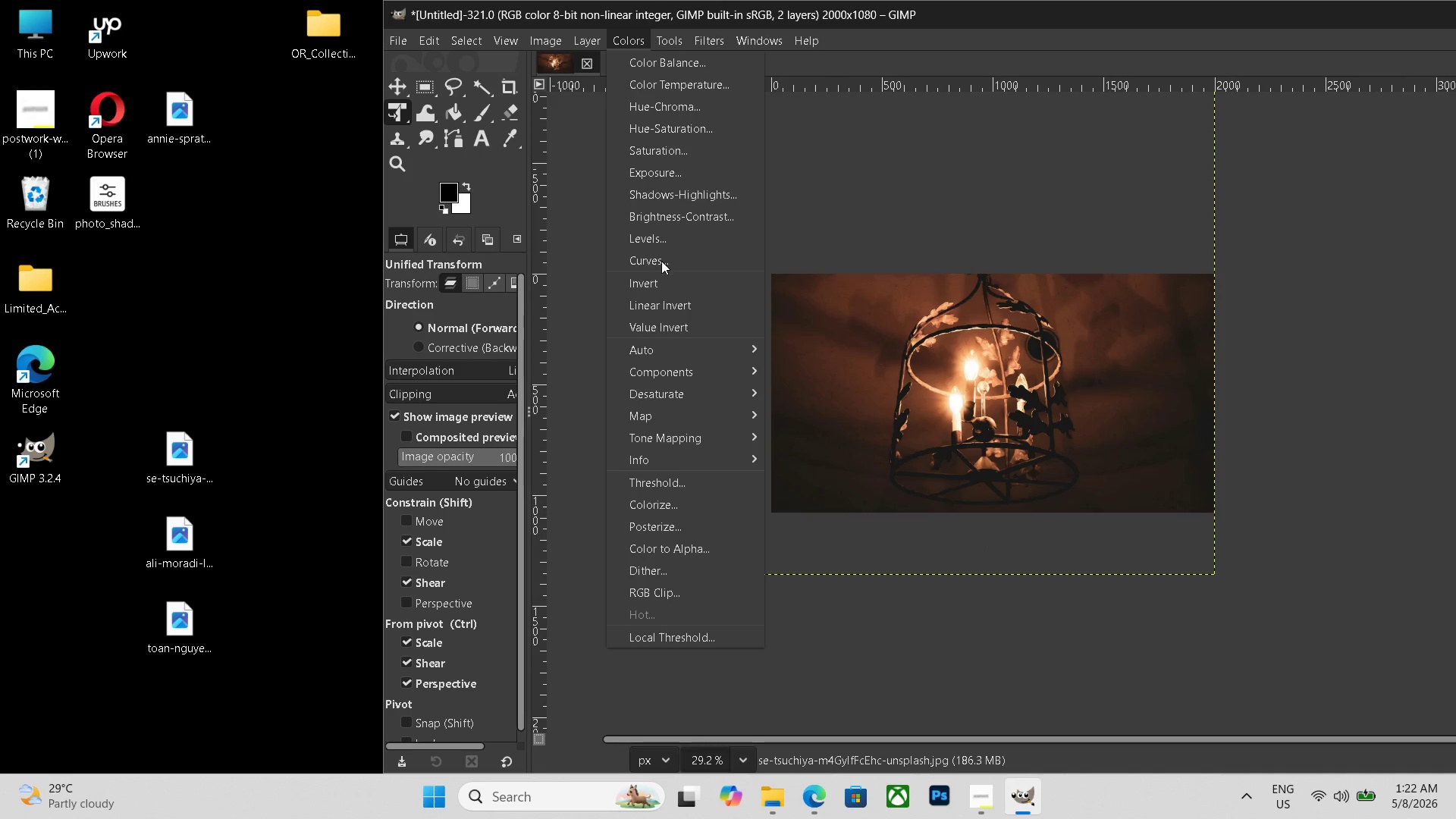 
left_click([661, 262])
 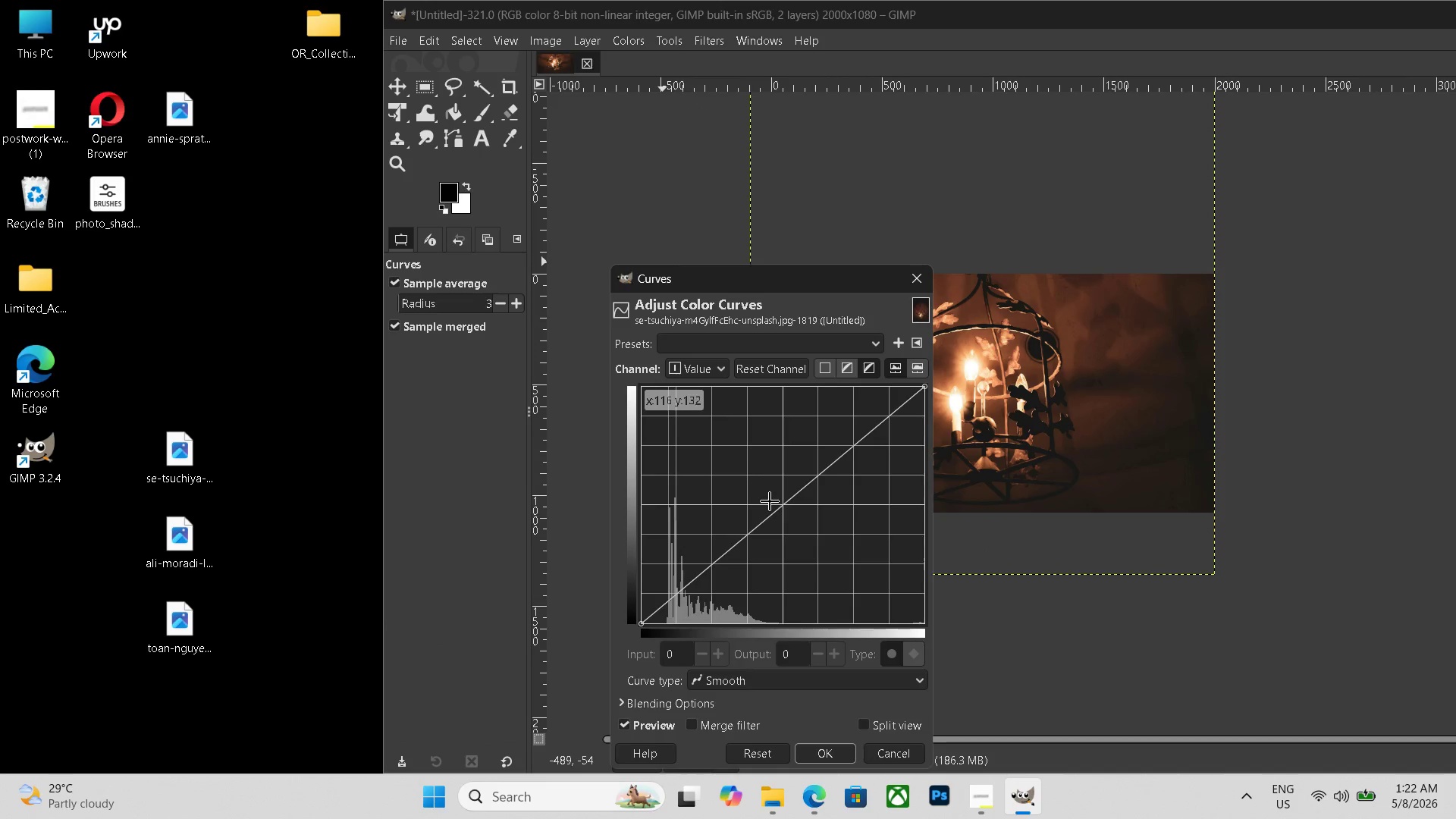 
left_click([769, 496])
 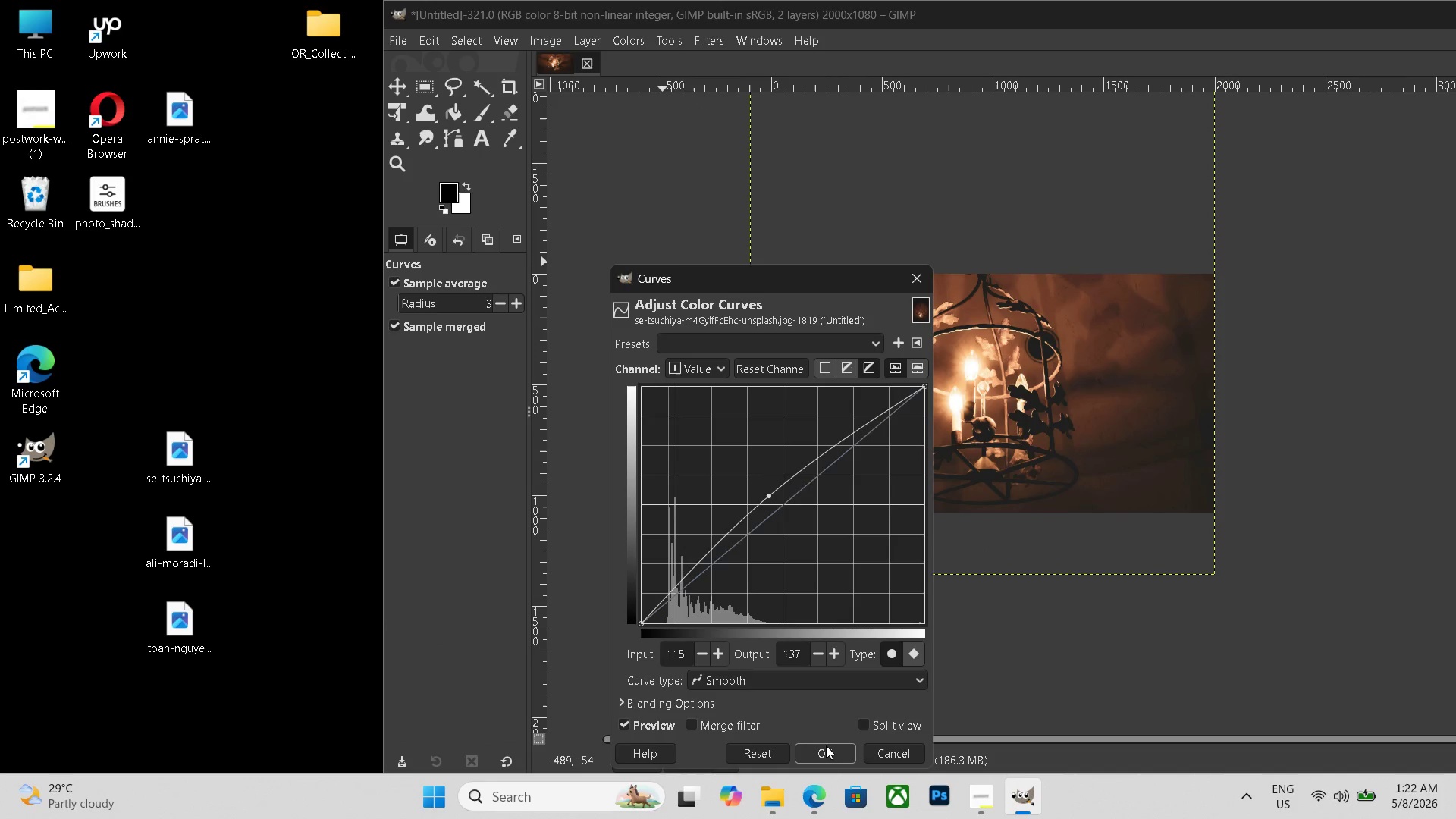 
left_click([824, 752])
 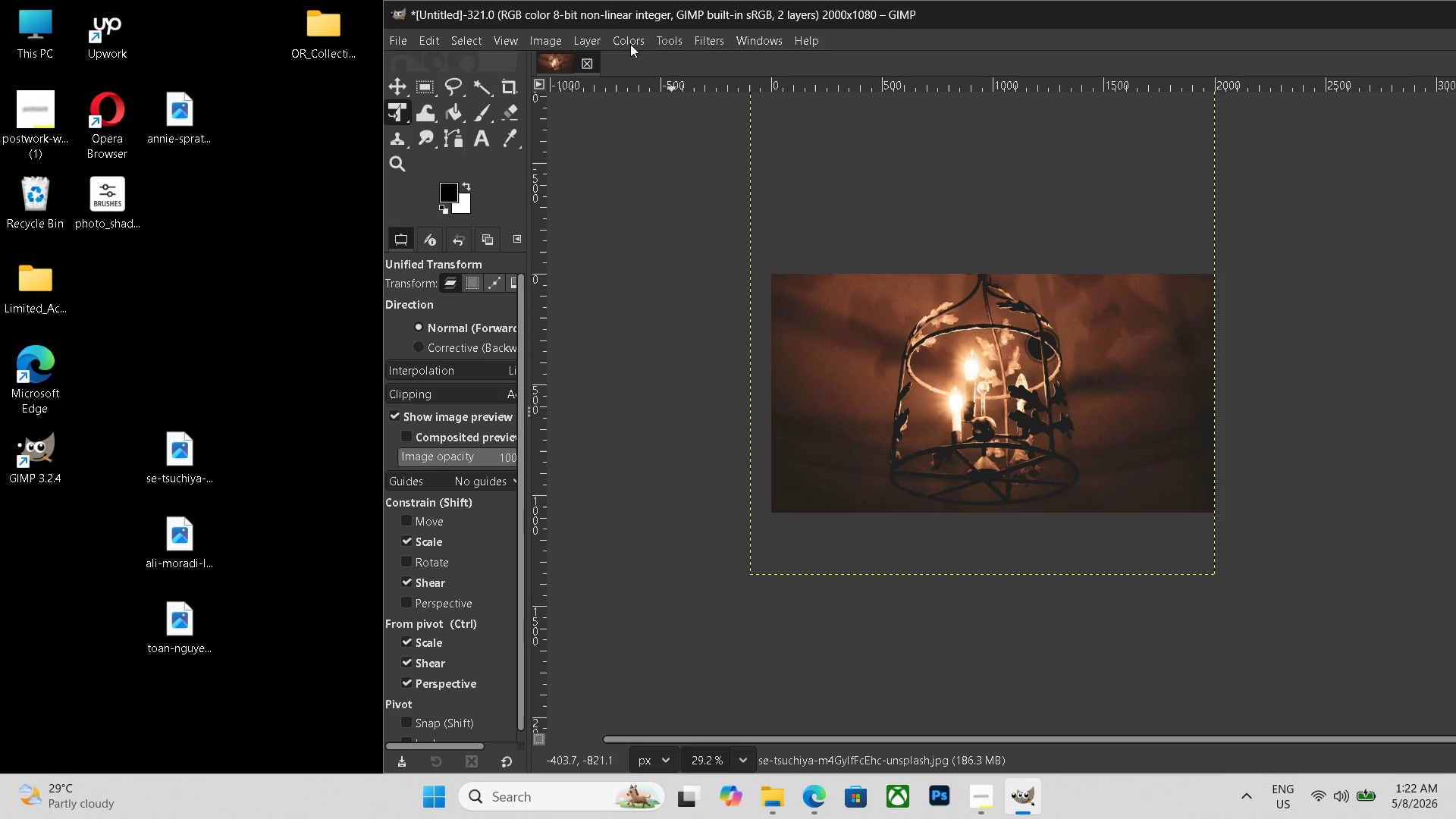 
left_click([628, 42])
 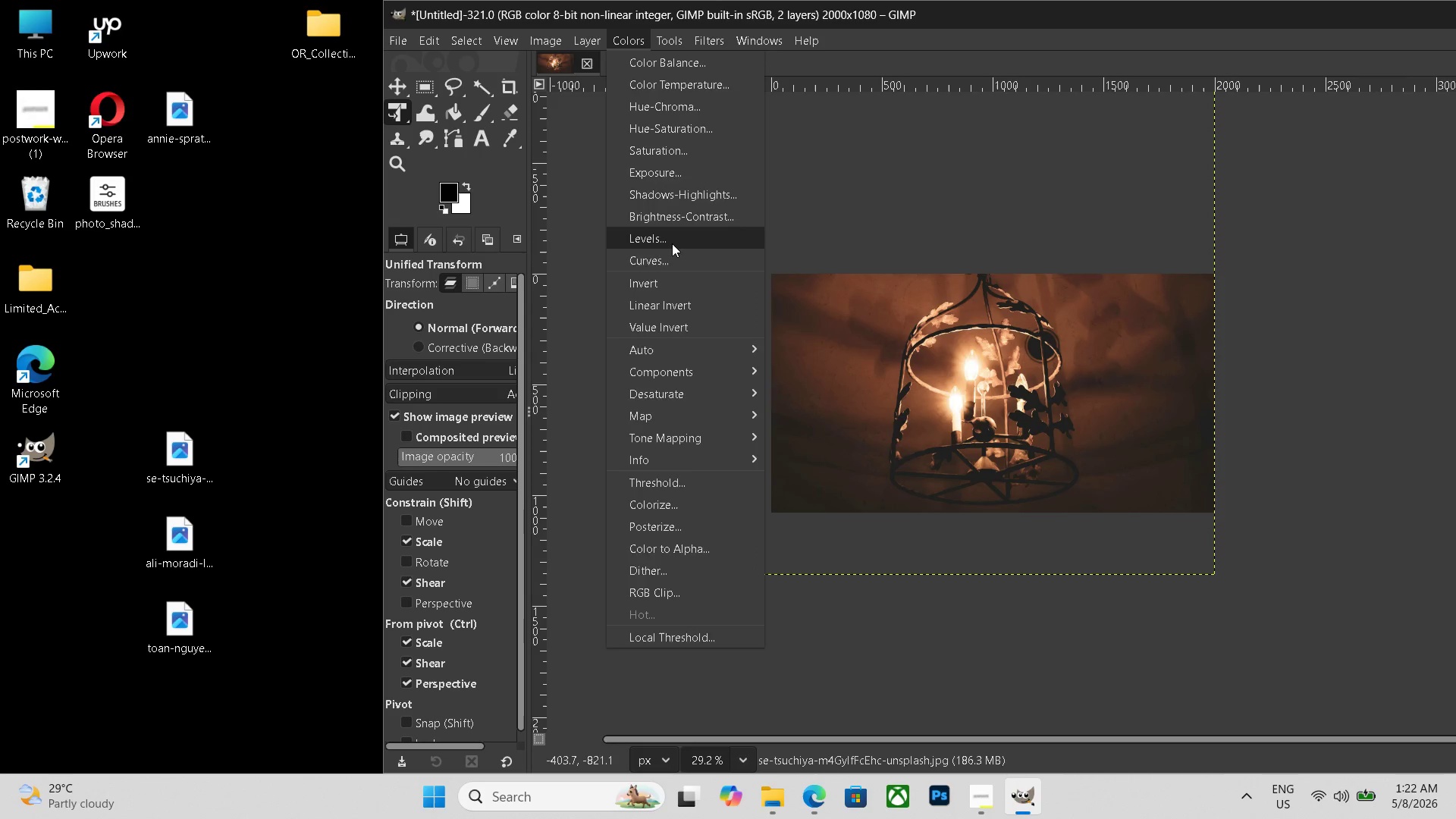 
left_click([672, 242])
 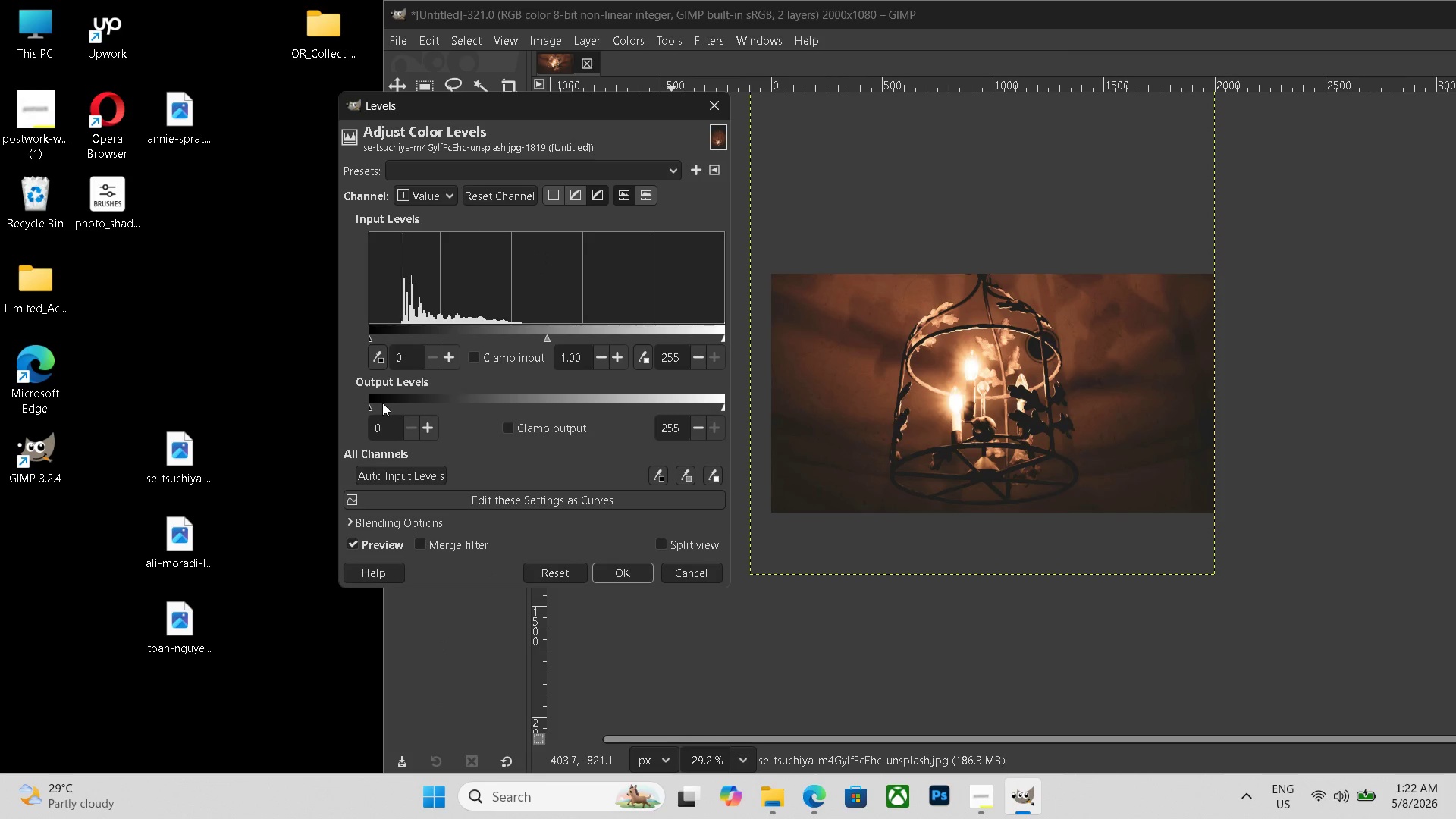 
left_click([382, 403])
 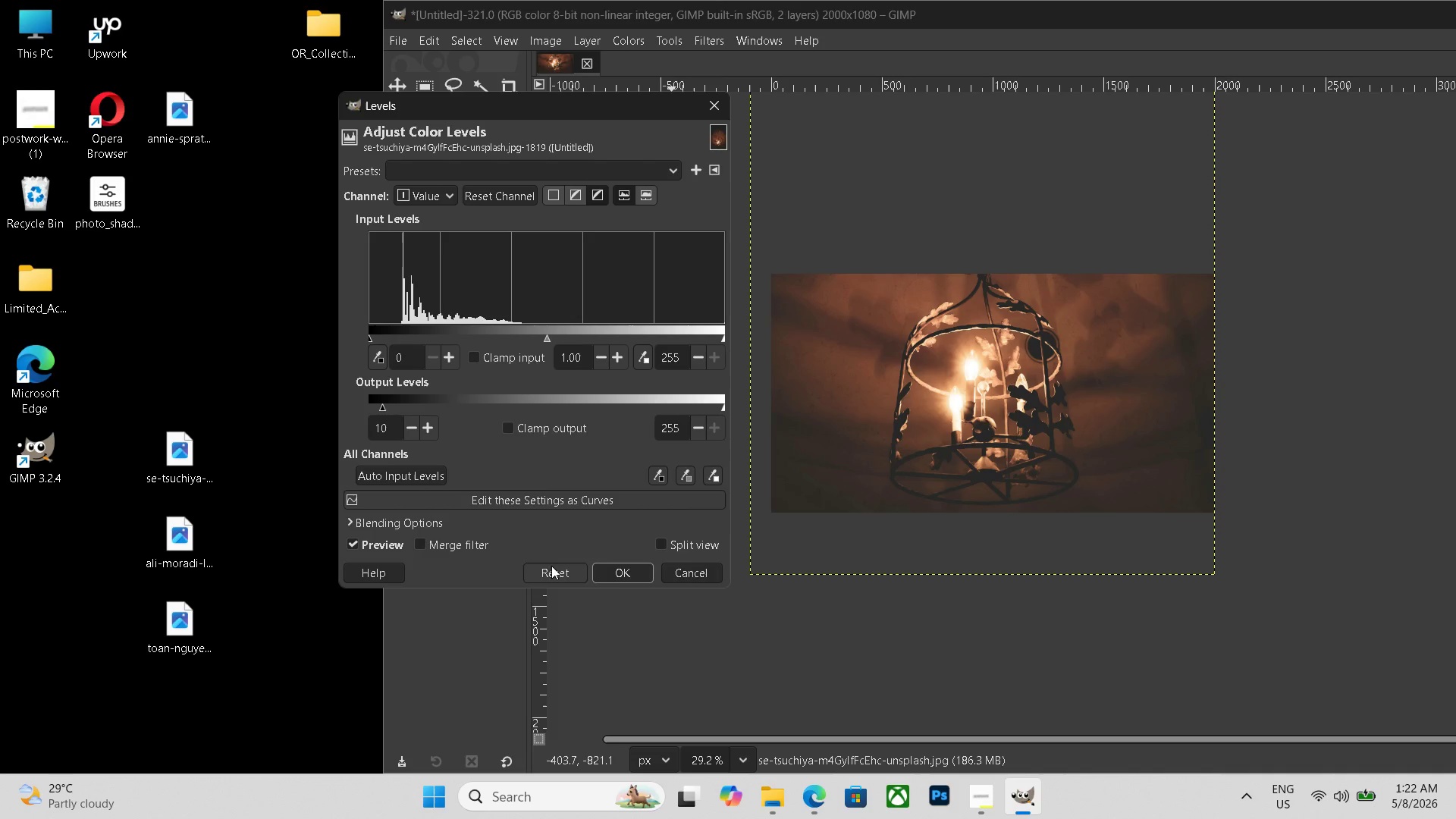 
left_click([634, 577])
 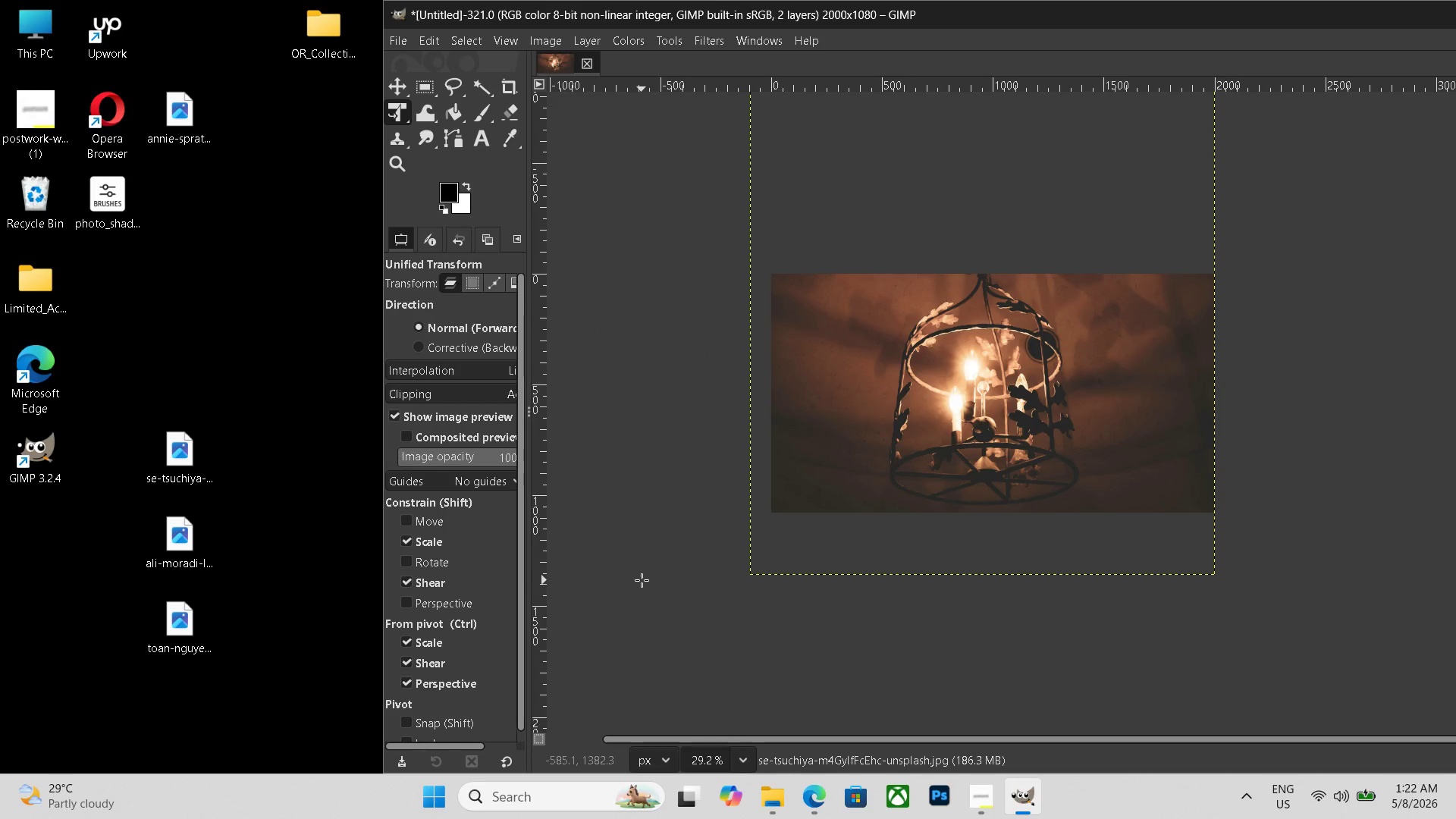 
key(Control+Shift+ShiftLeft)
 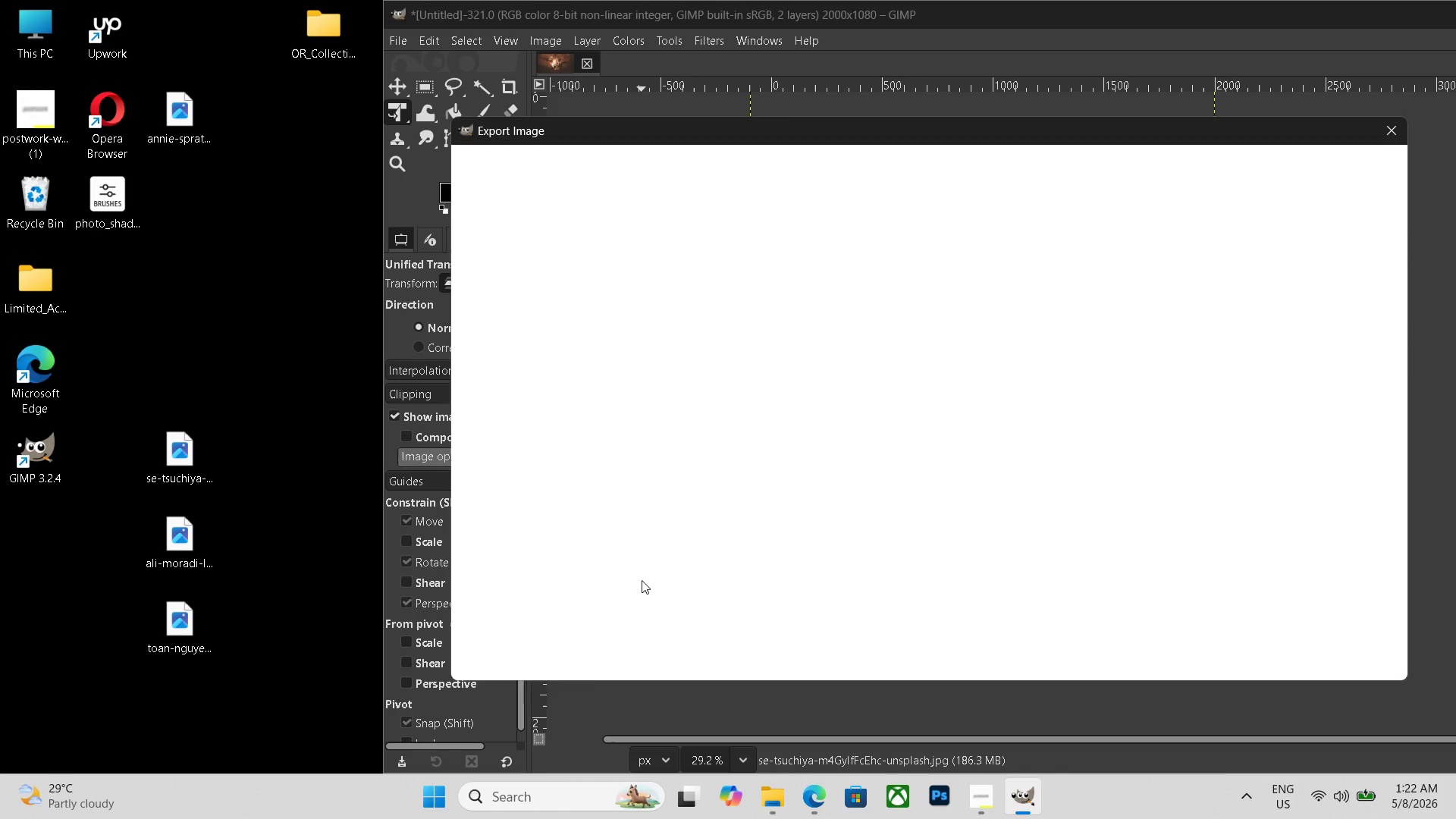 
key(Control+Shift+E)
 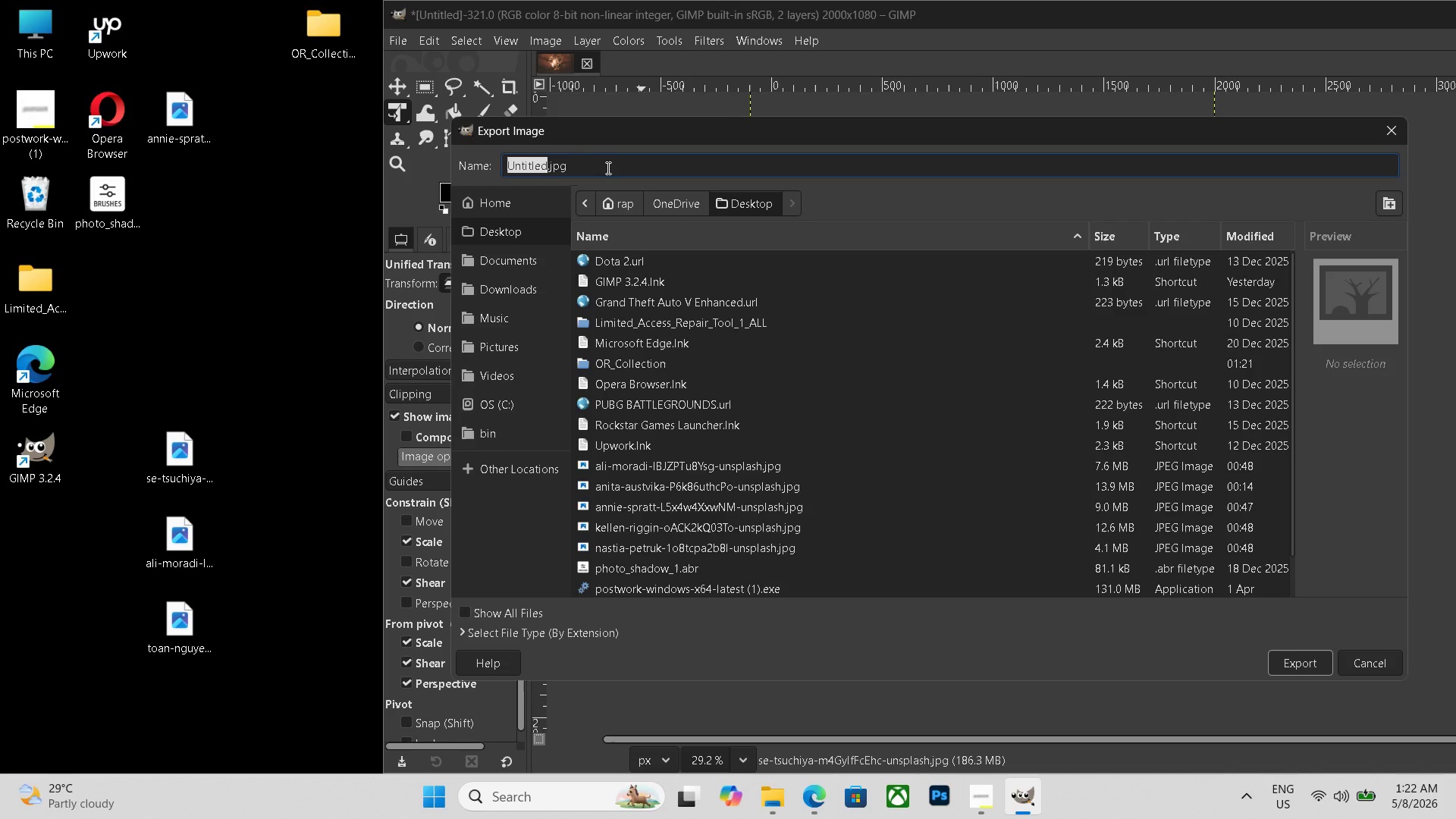 
double_click([607, 168])
 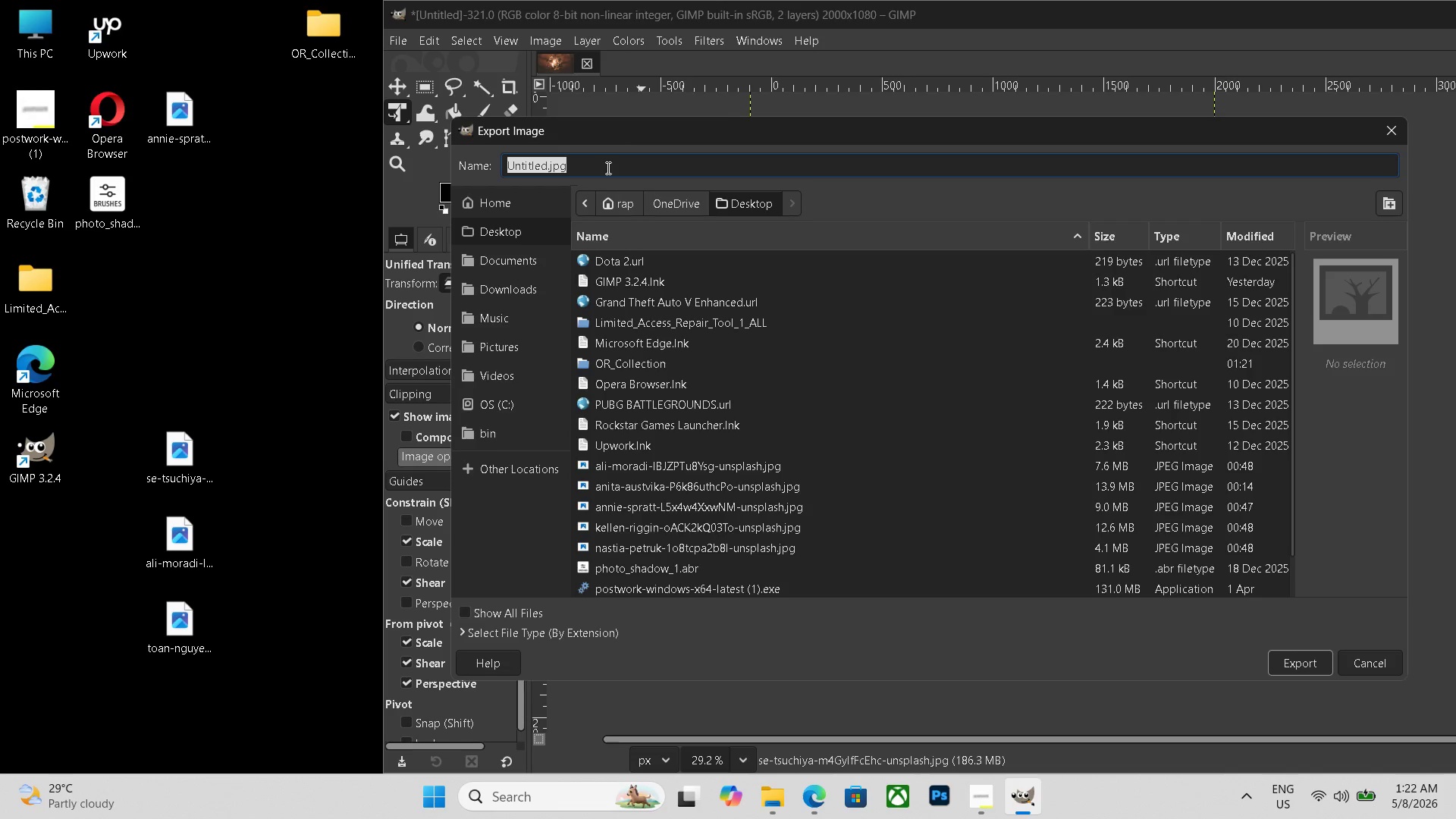 
triple_click([607, 168])
 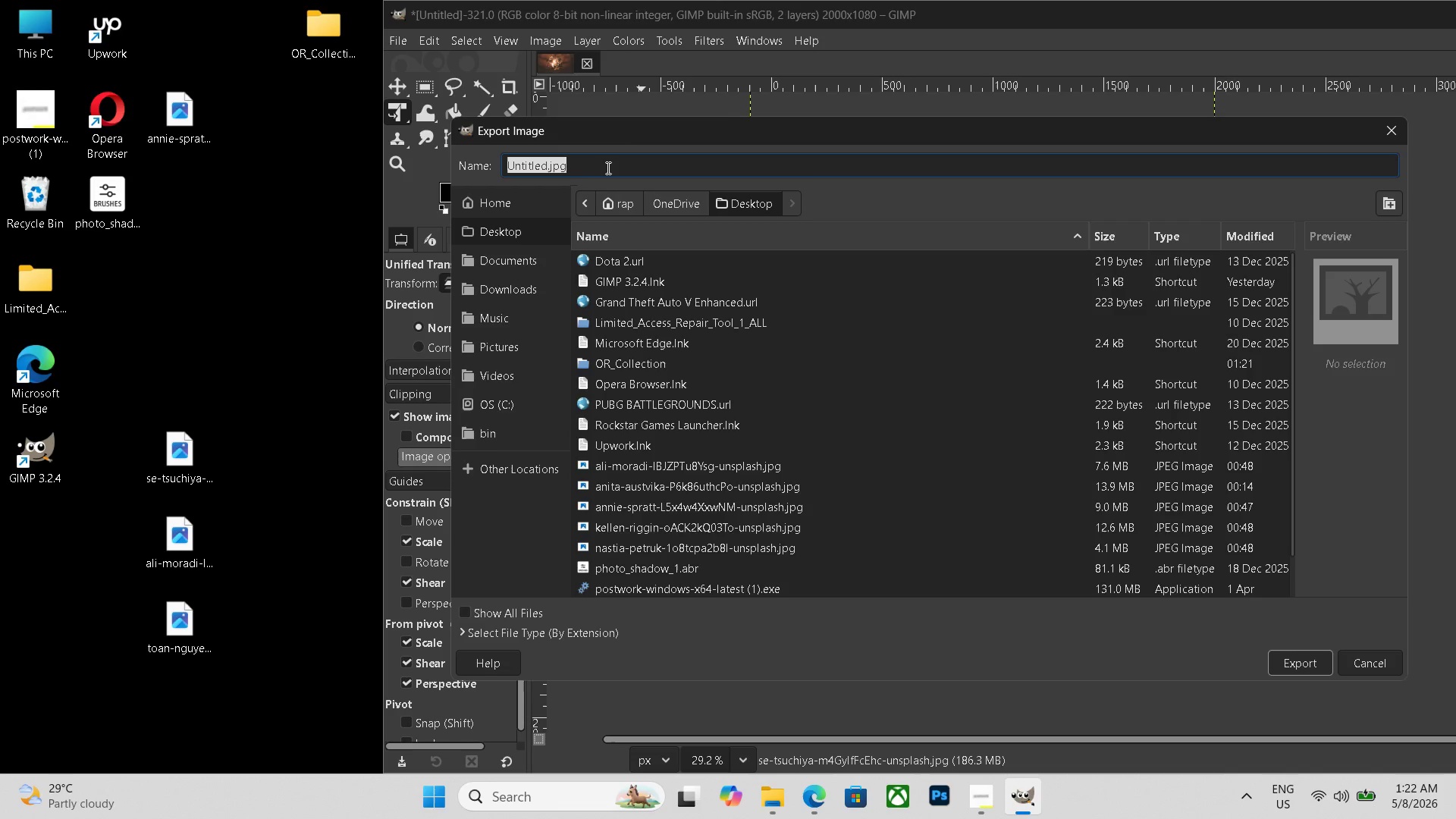 
key(Control+V)
 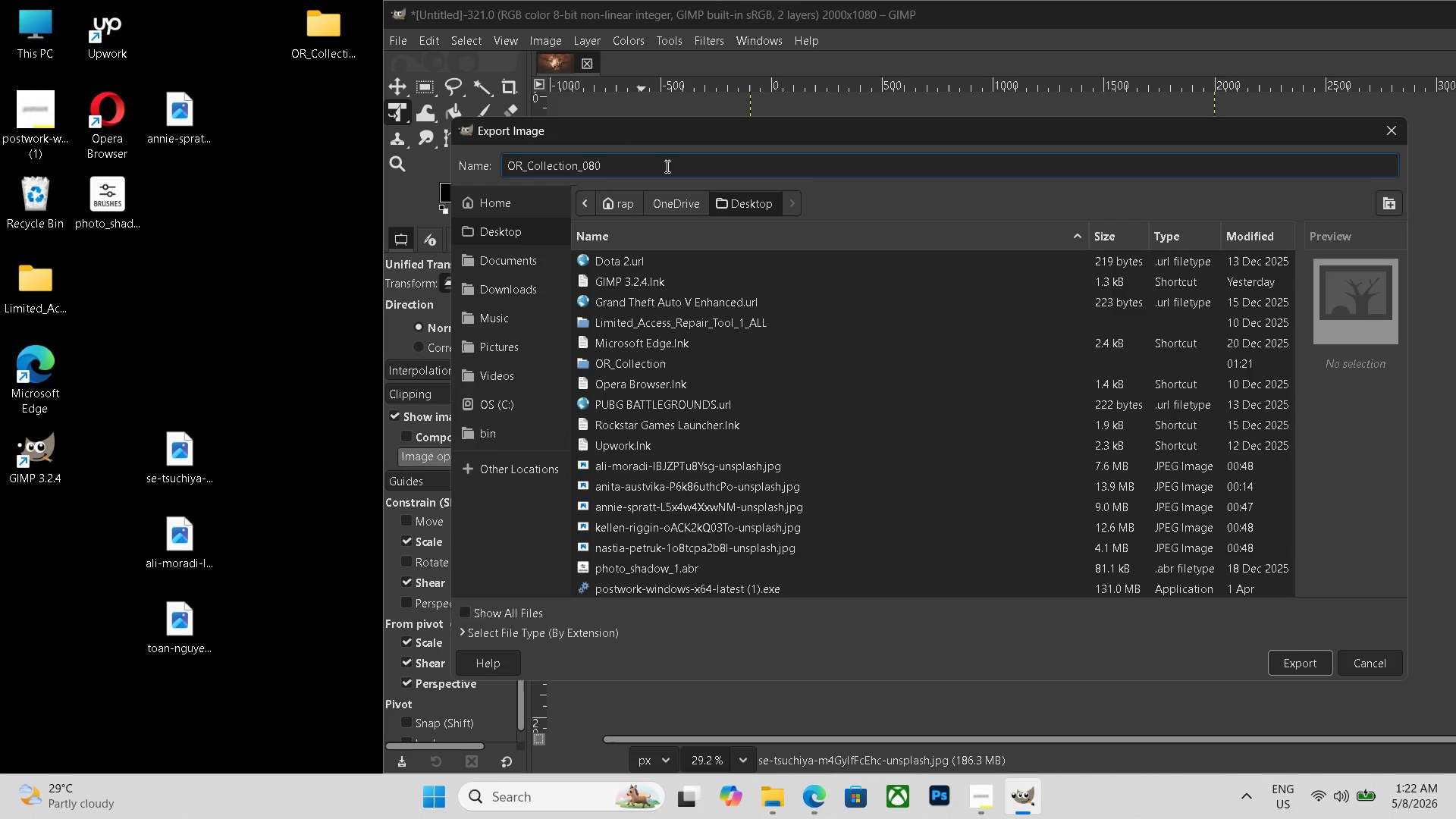 
key(Backspace)
 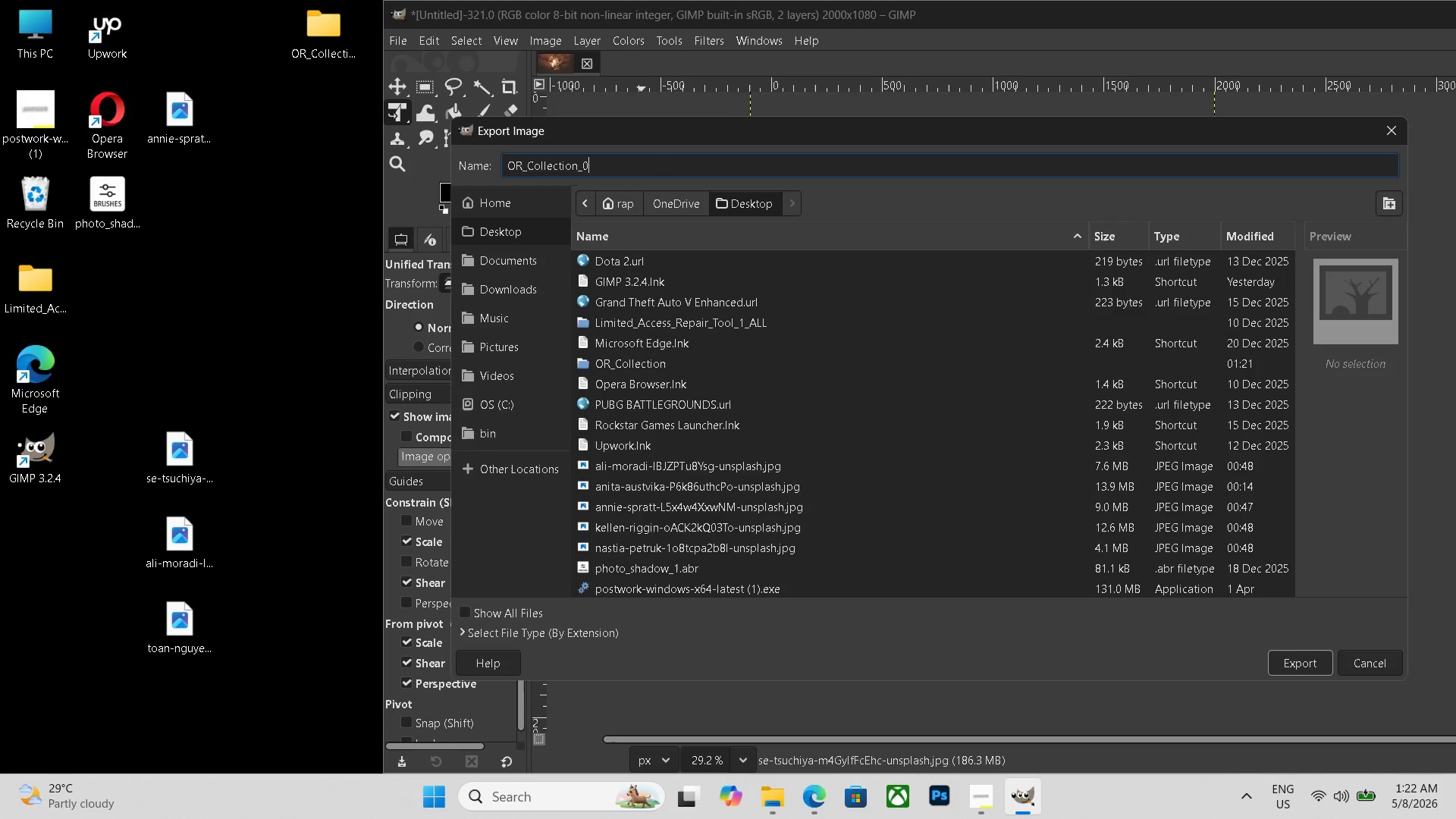 
key(Backspace)
 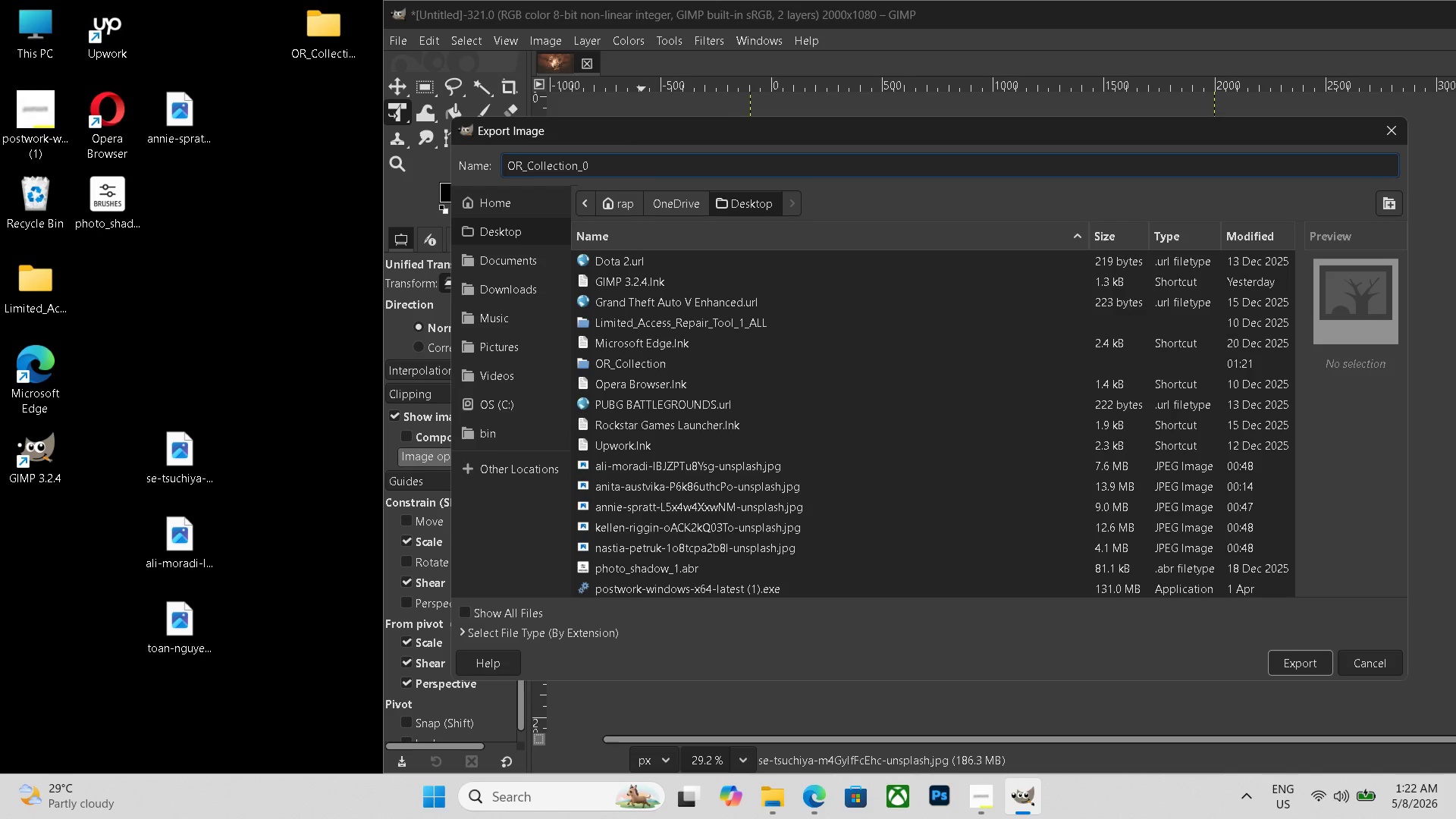 
key(Numpad9)
 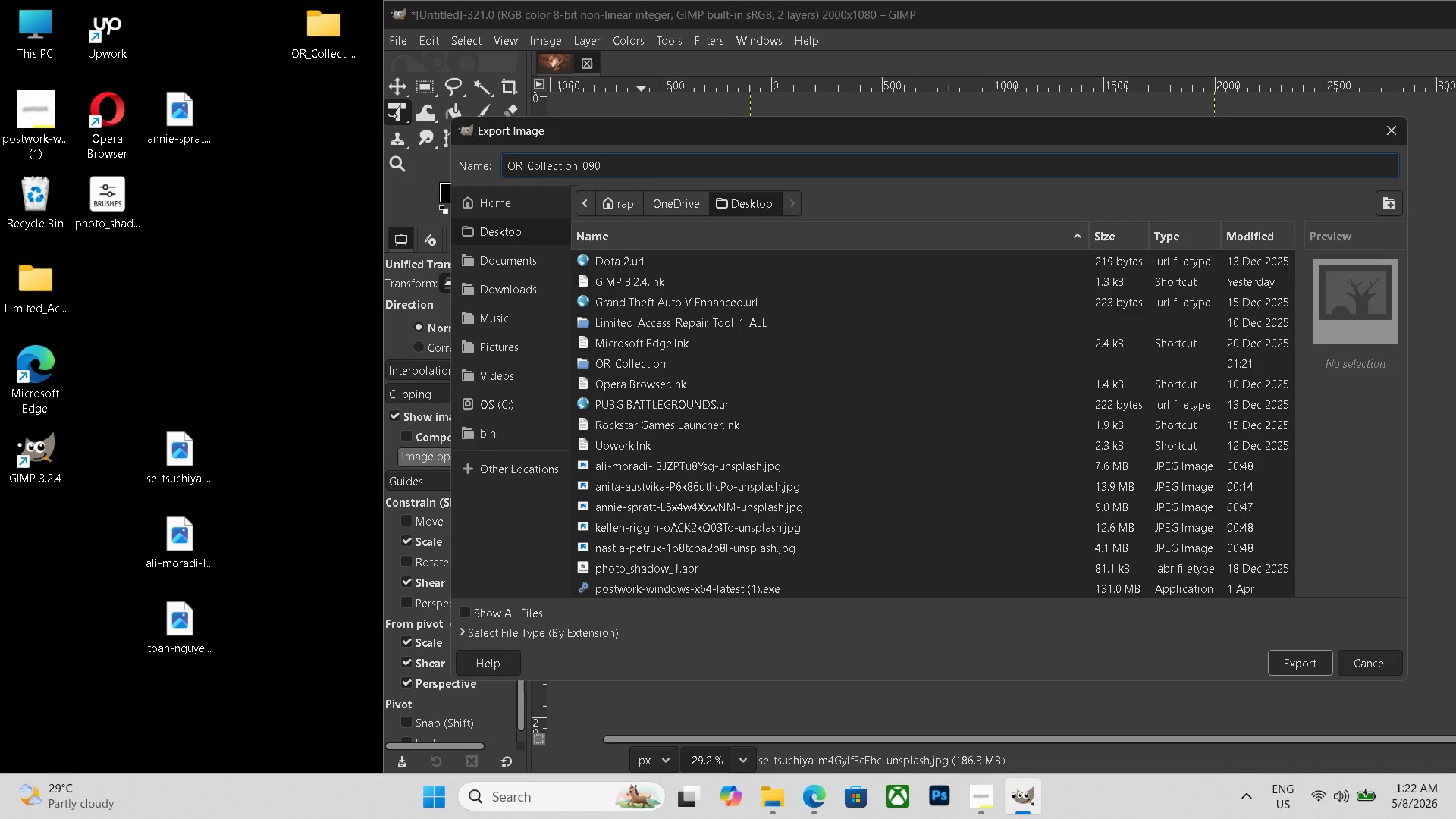 
key(Numpad0)
 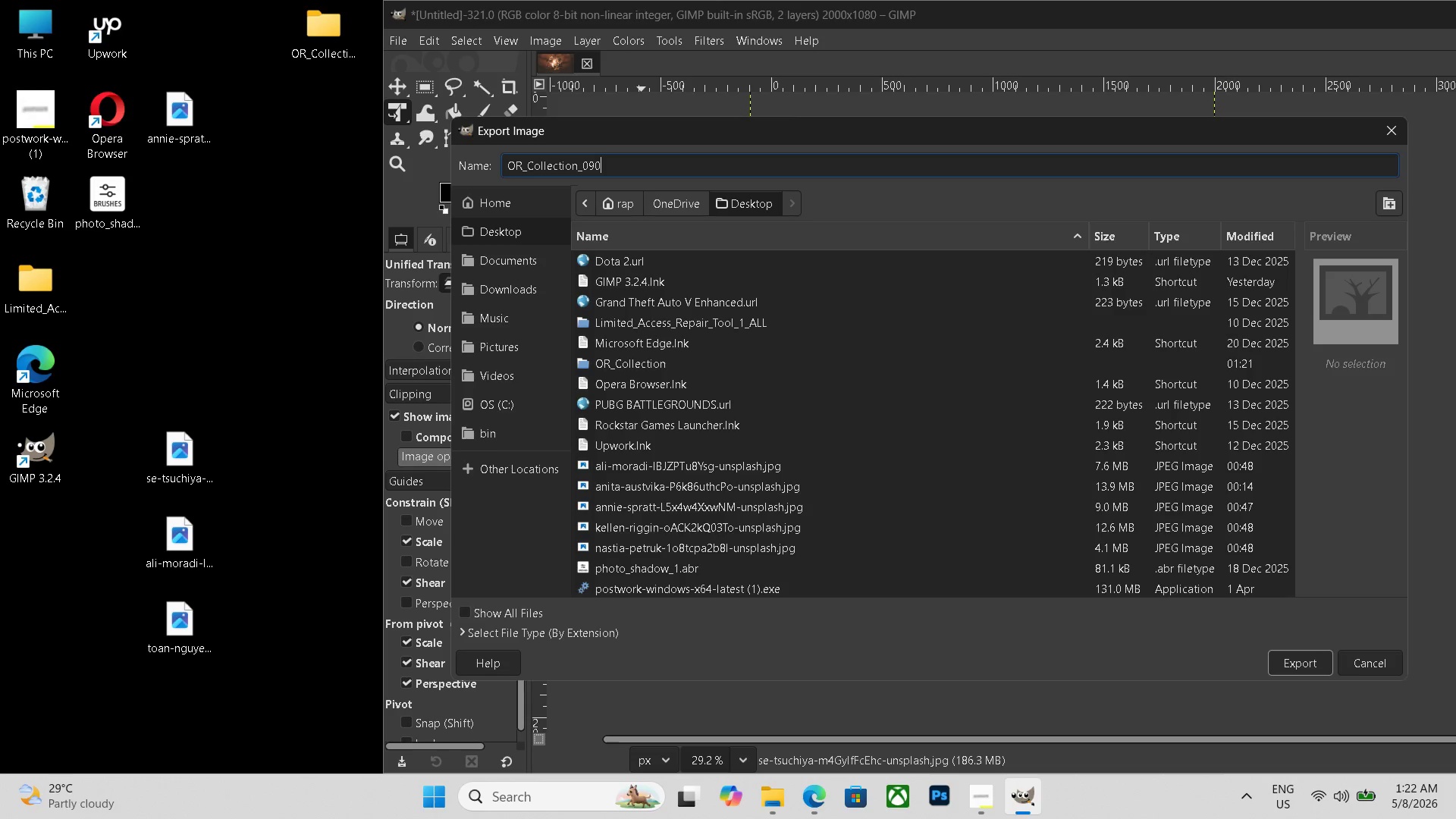 
key(Control+A)
 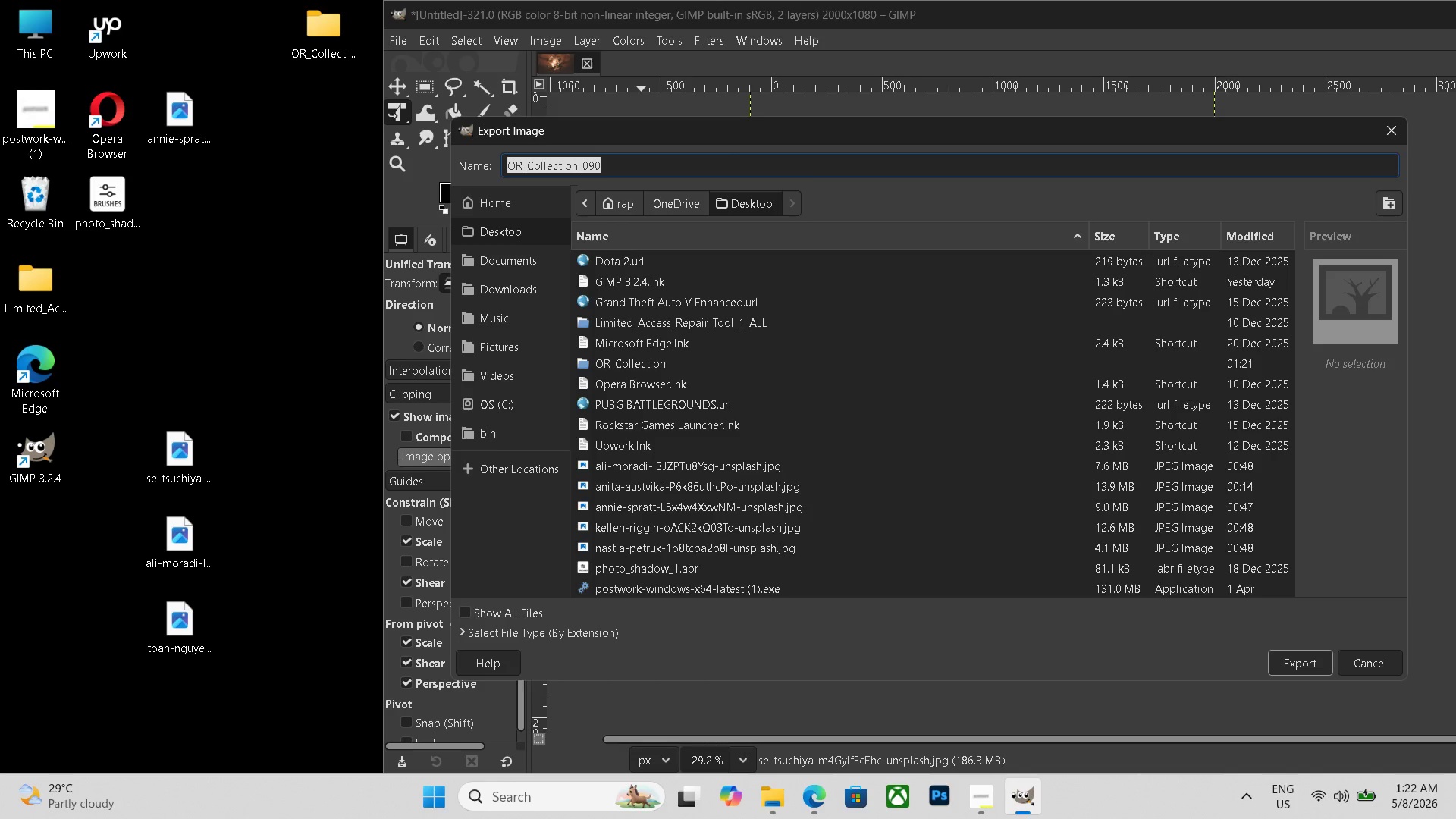 
key(Control+C)
 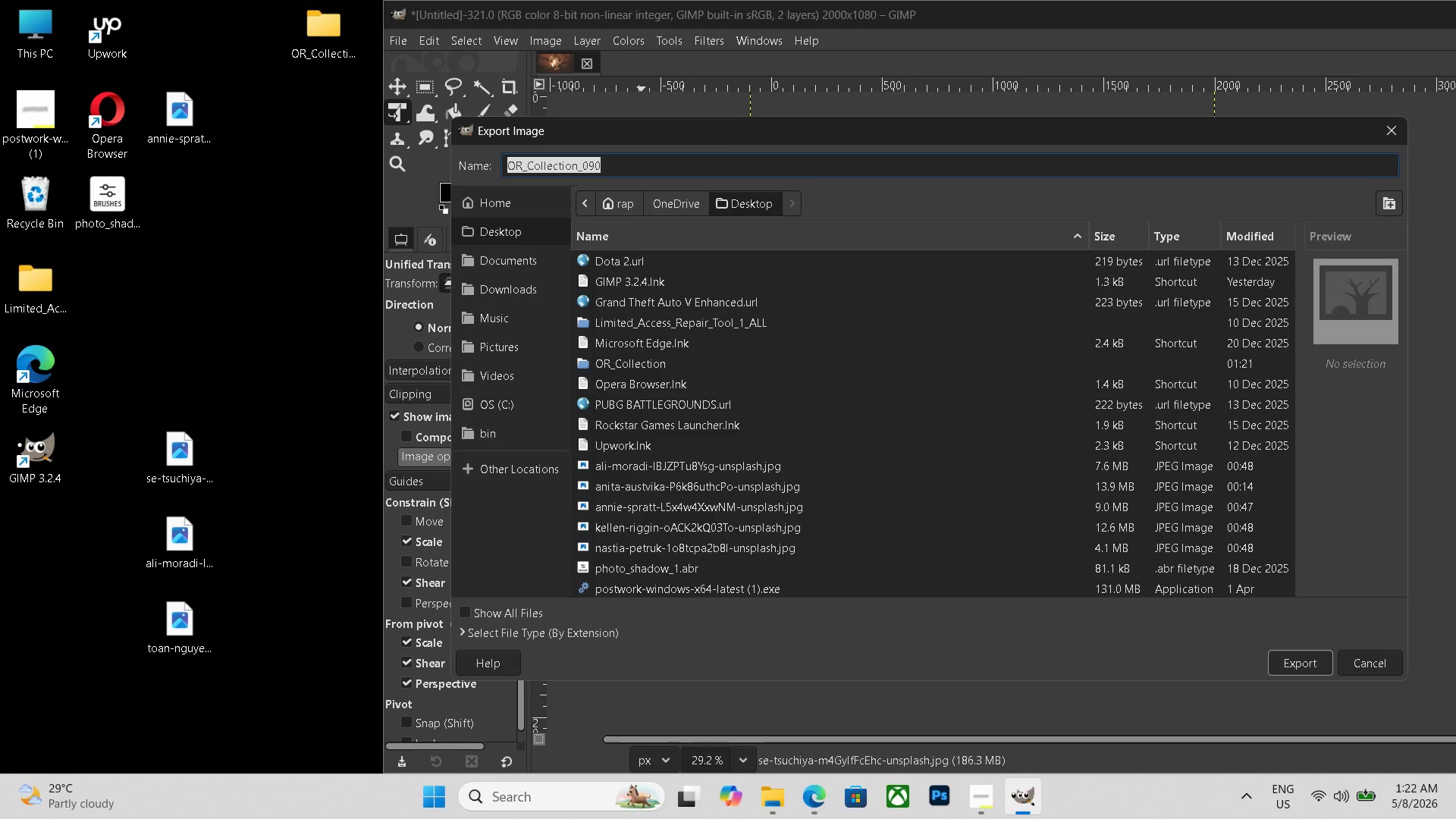 
key(Control+C)
 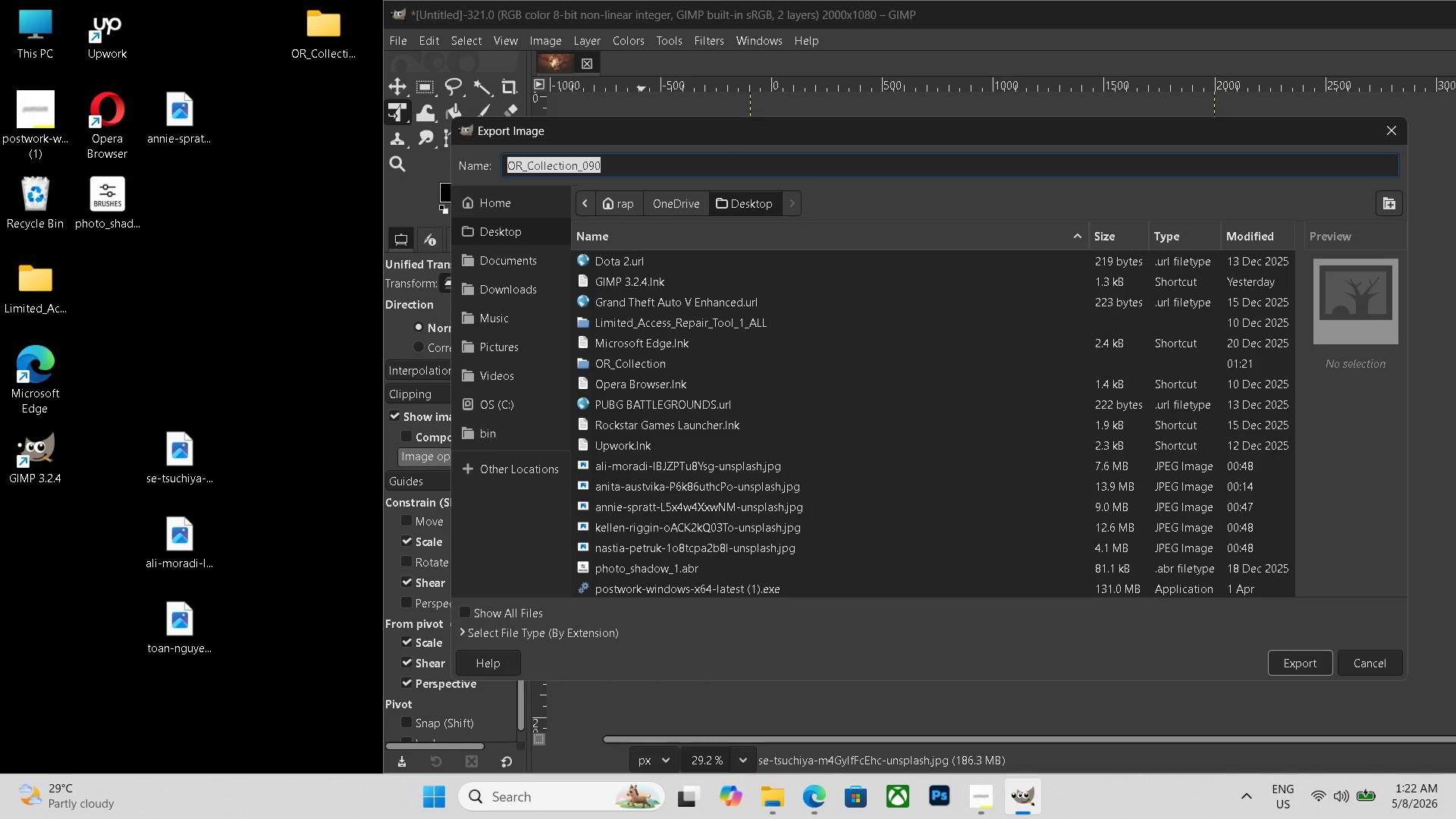 
key(Control+C)
 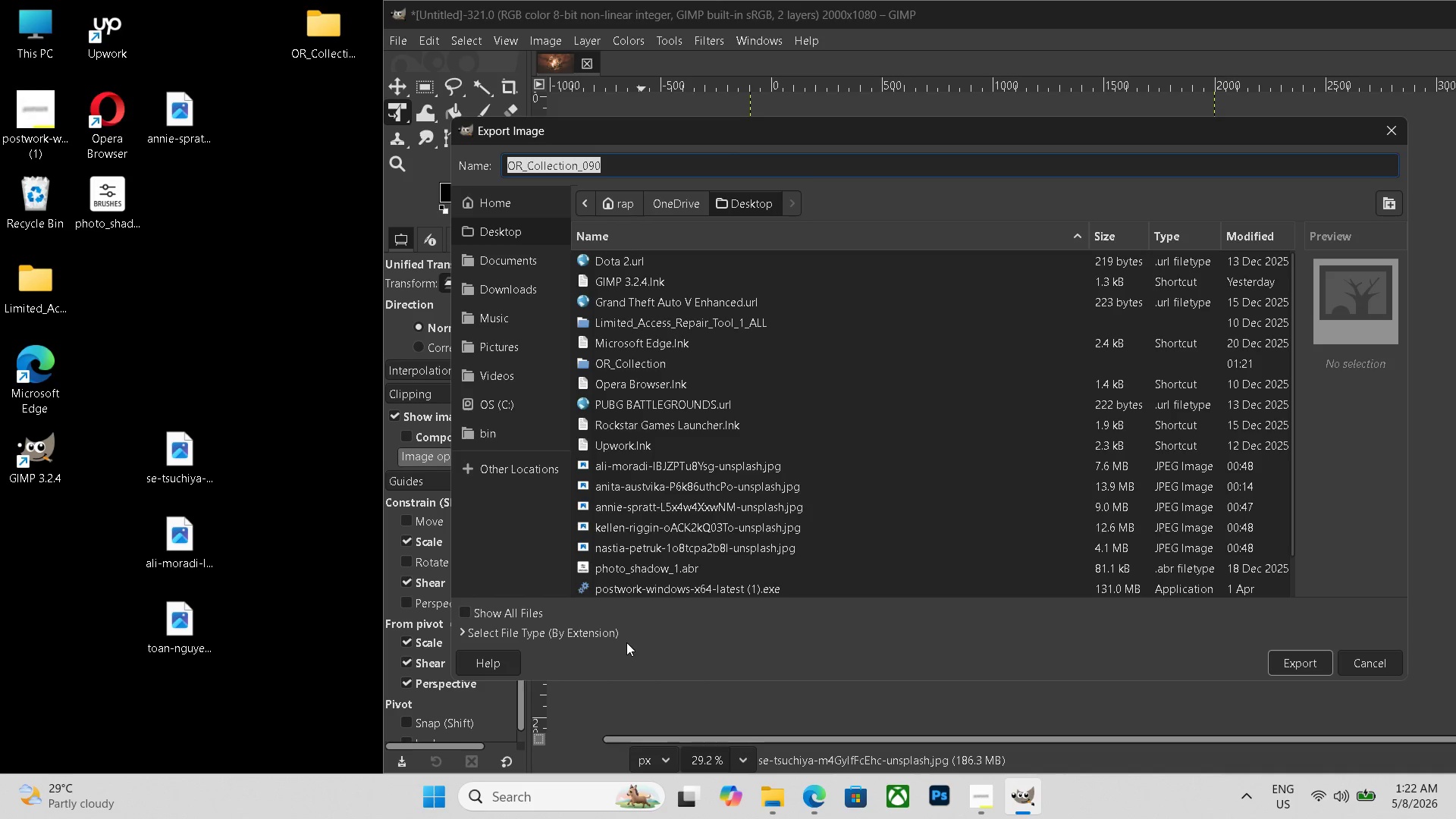 
double_click([614, 630])
 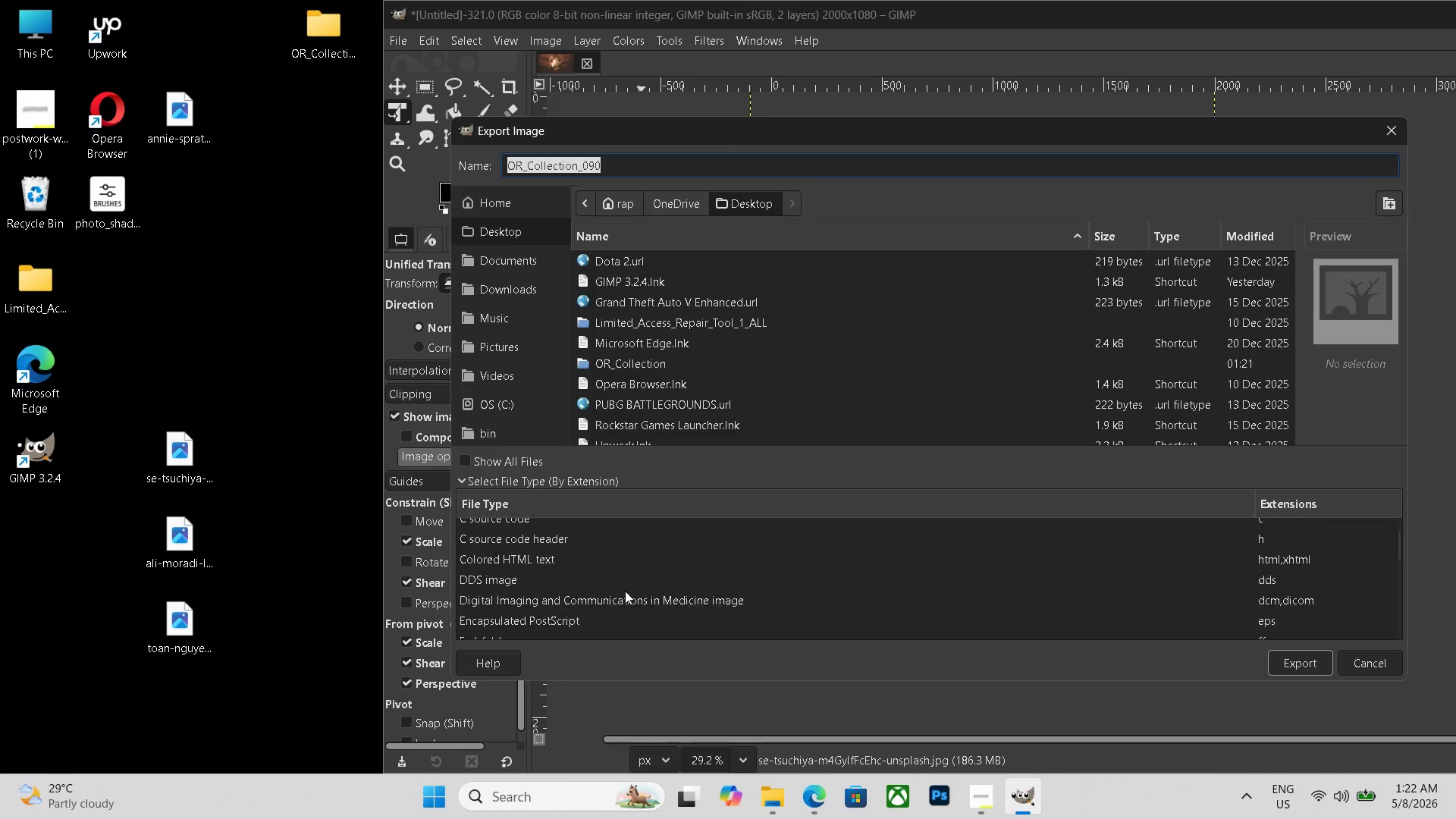 
scroll: coordinate [623, 590], scroll_direction: down, amount: 19.0
 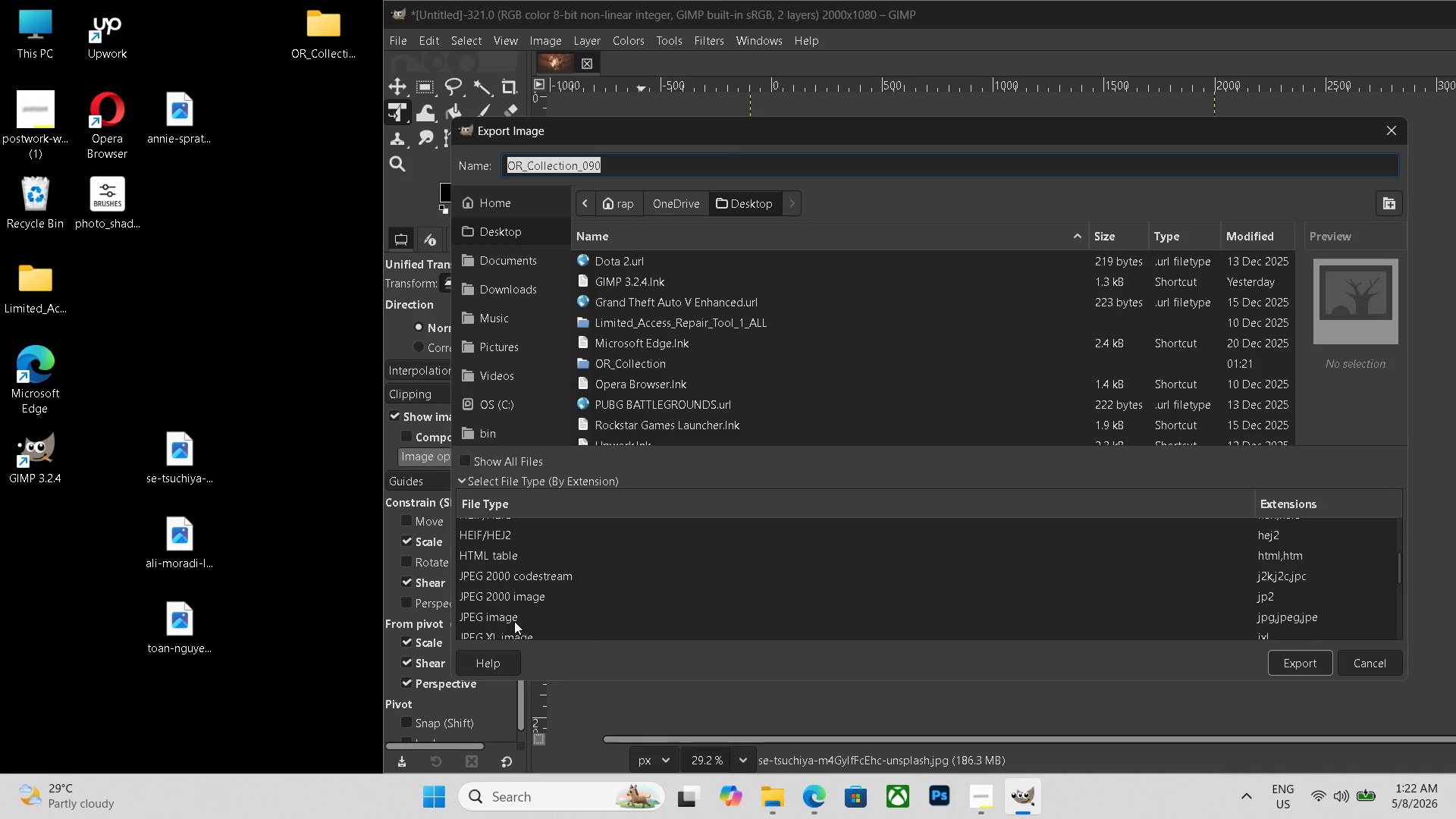 
left_click([513, 620])
 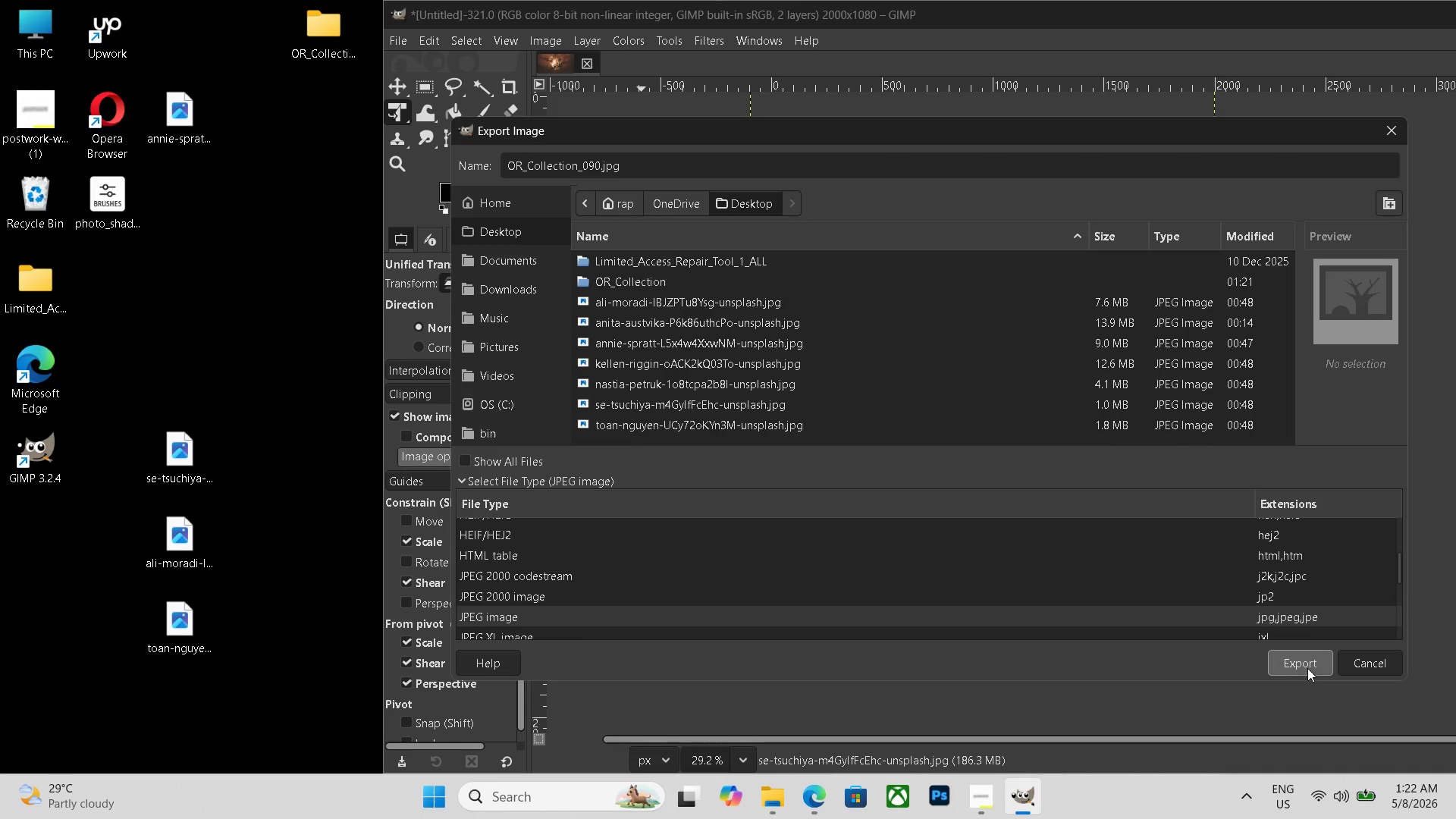 
left_click([1307, 668])
 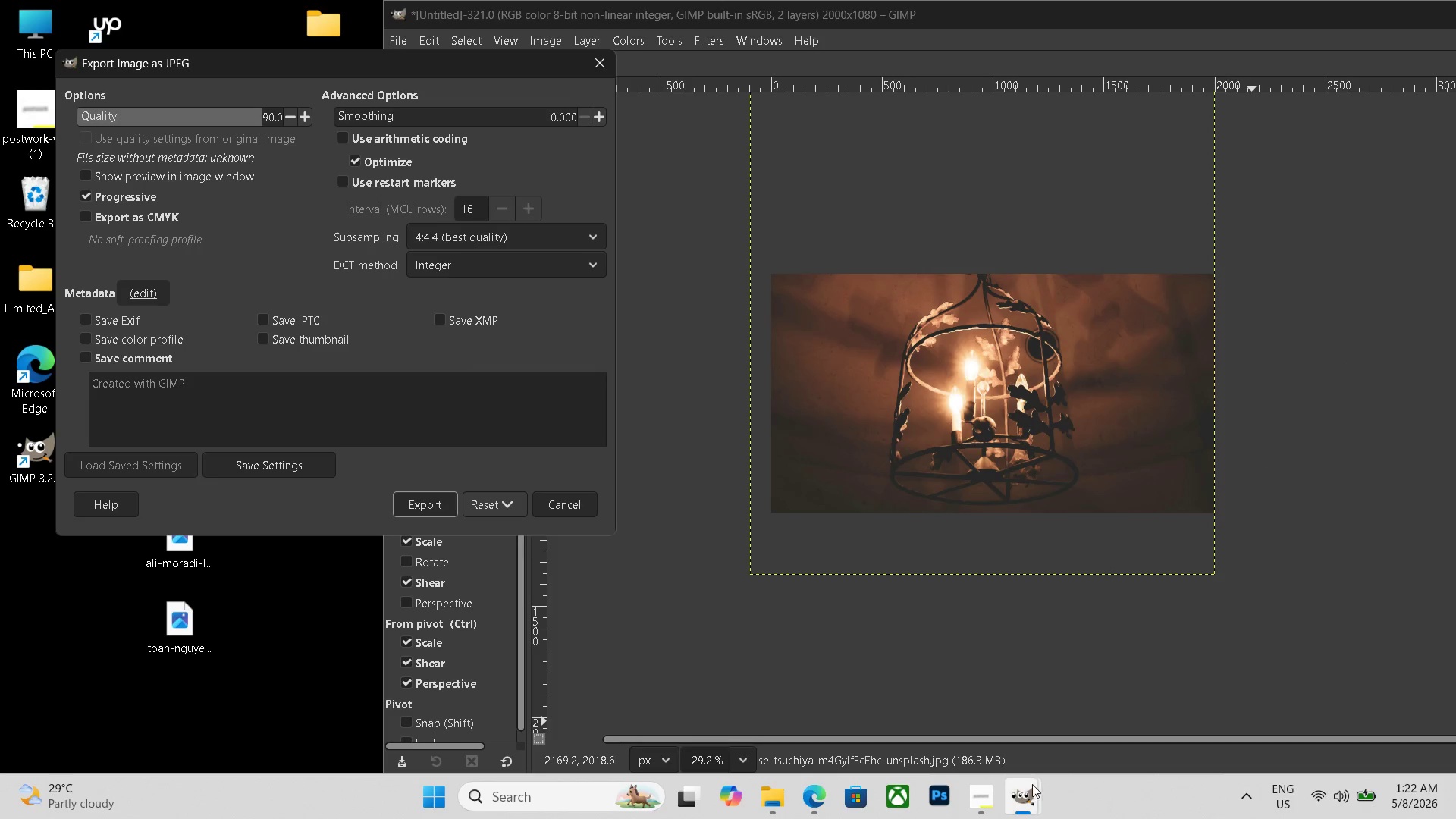 
left_click([987, 796])